 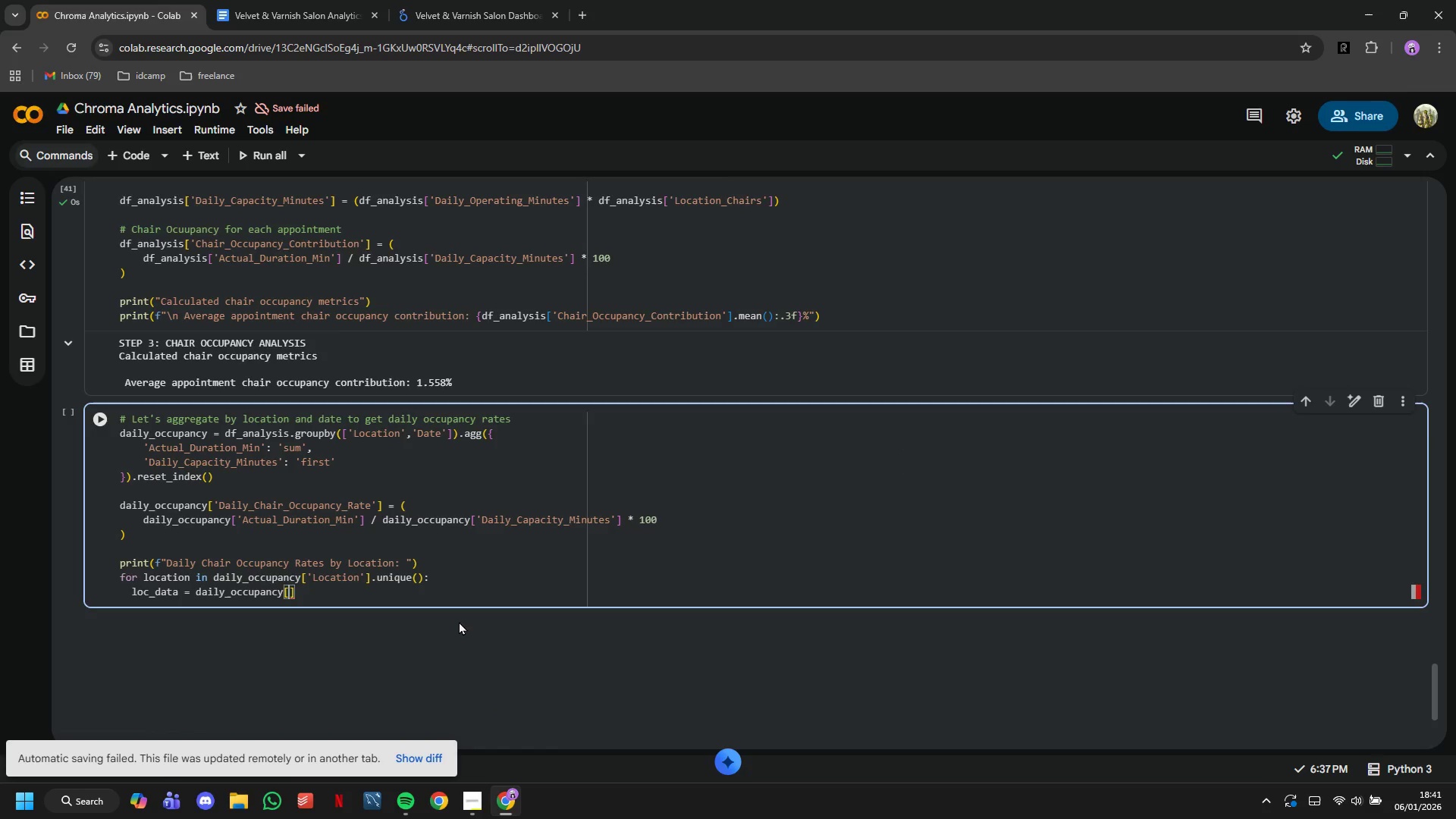 
hold_key(key=ShiftLeft, duration=0.31)
 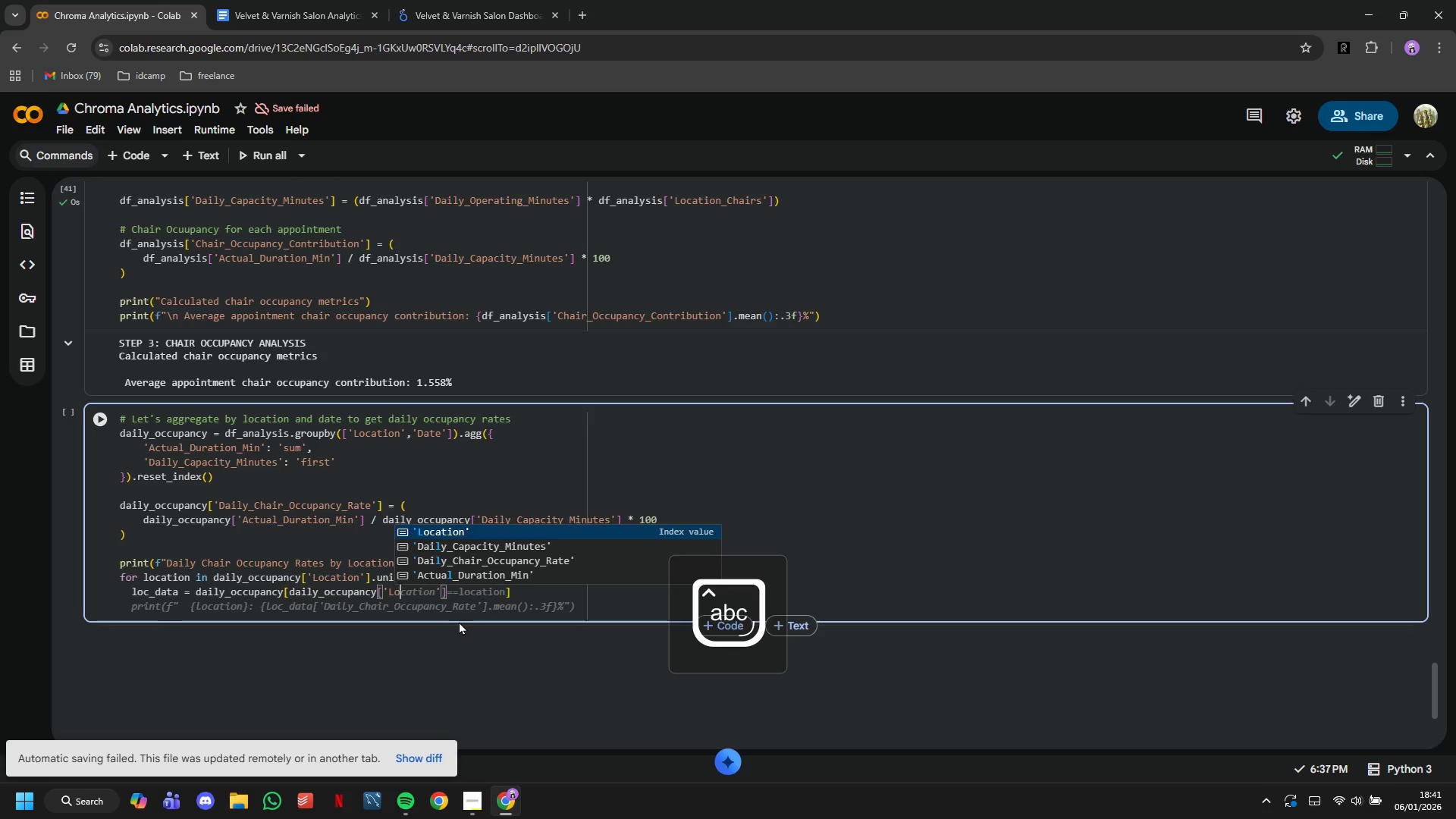 
wait(5.83)
 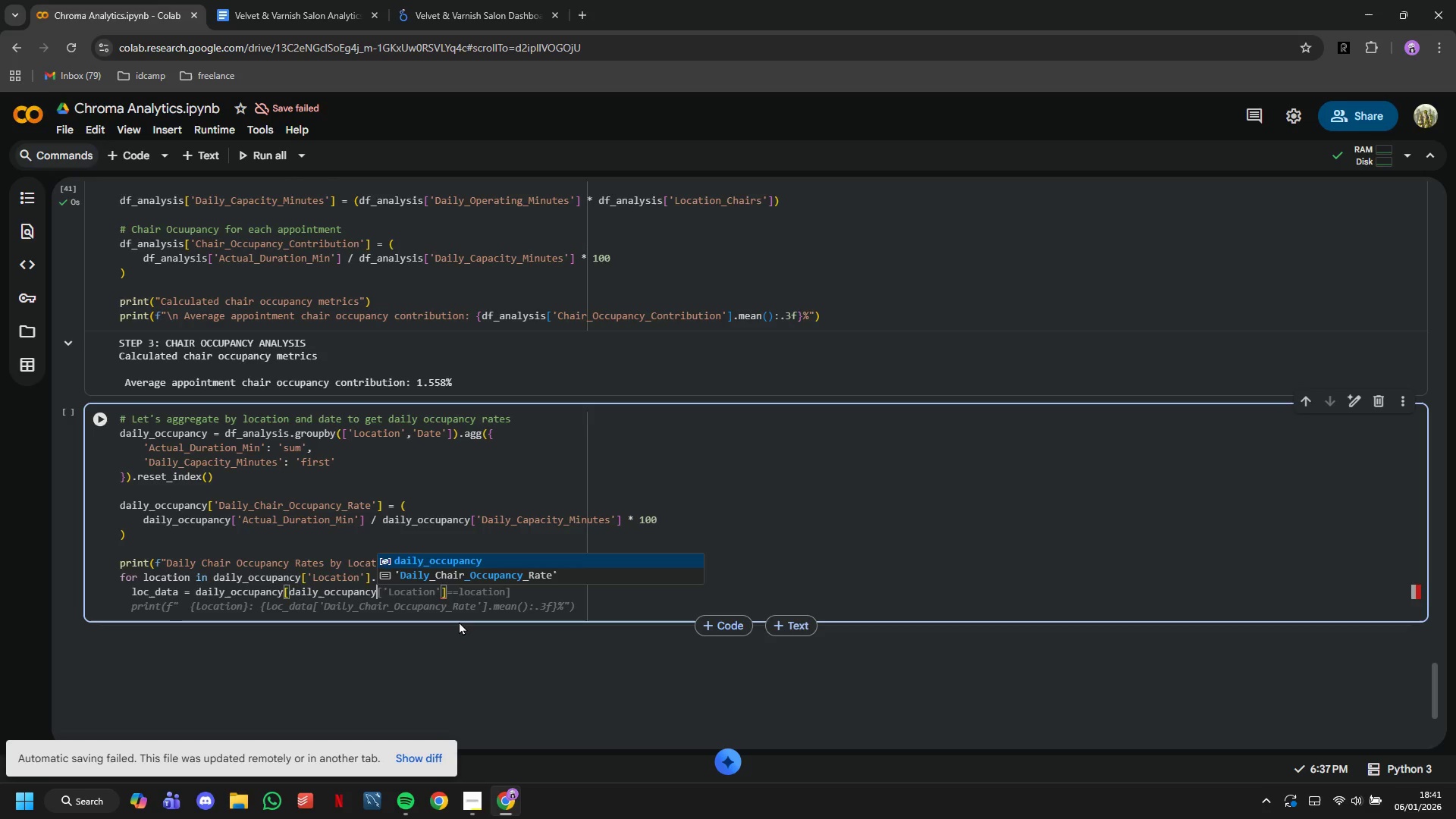 
key(ArrowRight)
 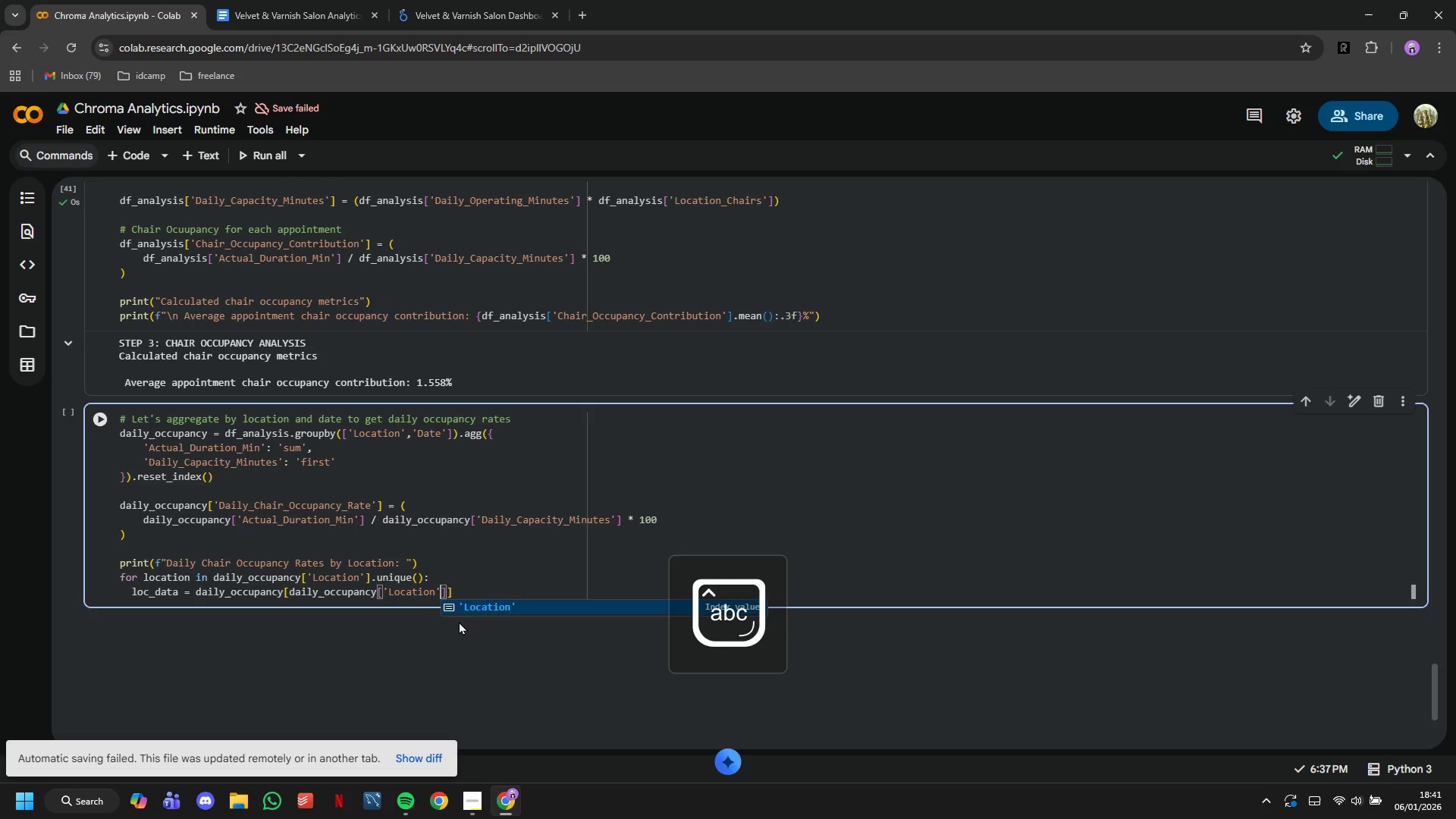 
key(ArrowRight)
 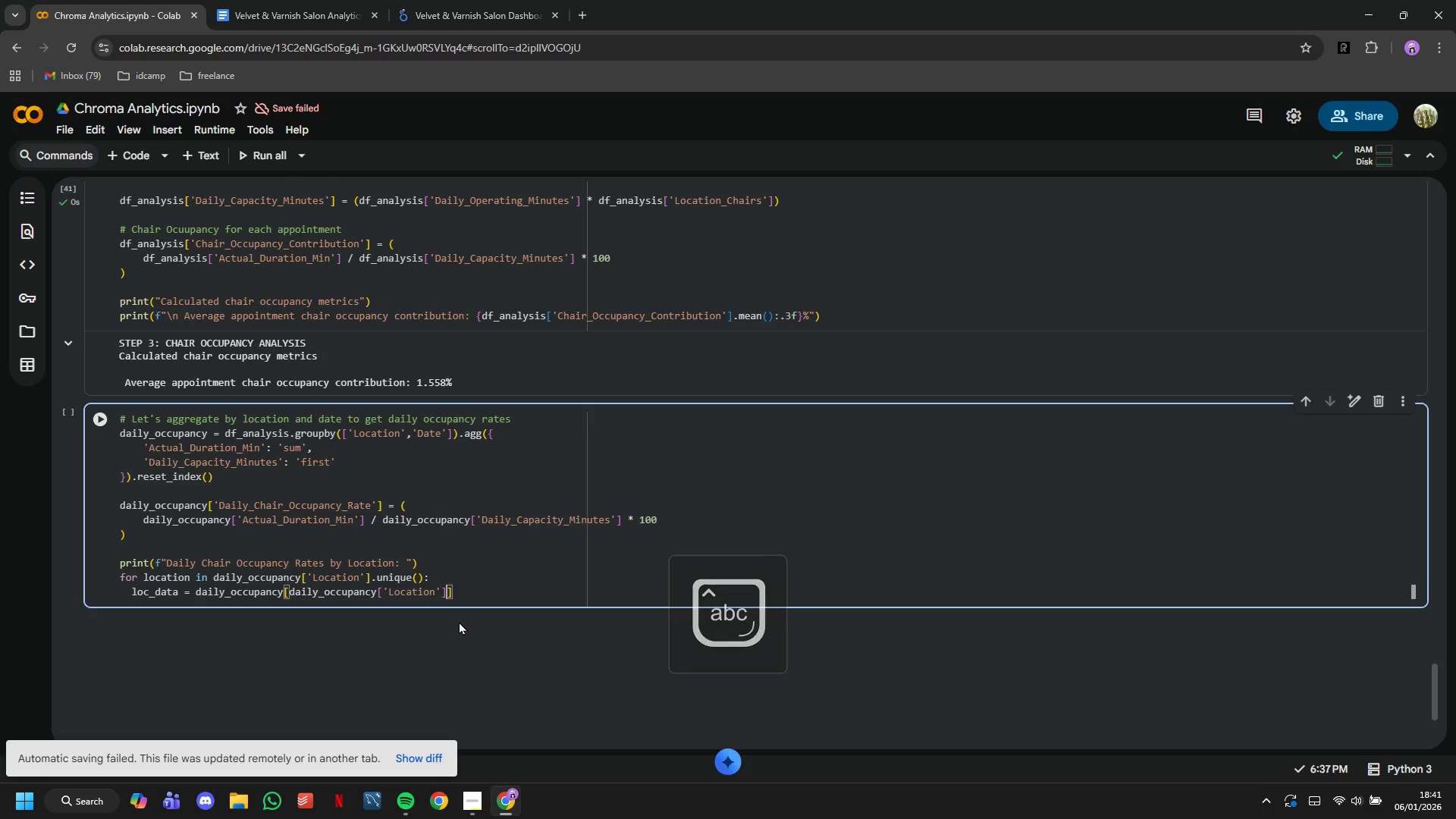 
type(==location)
 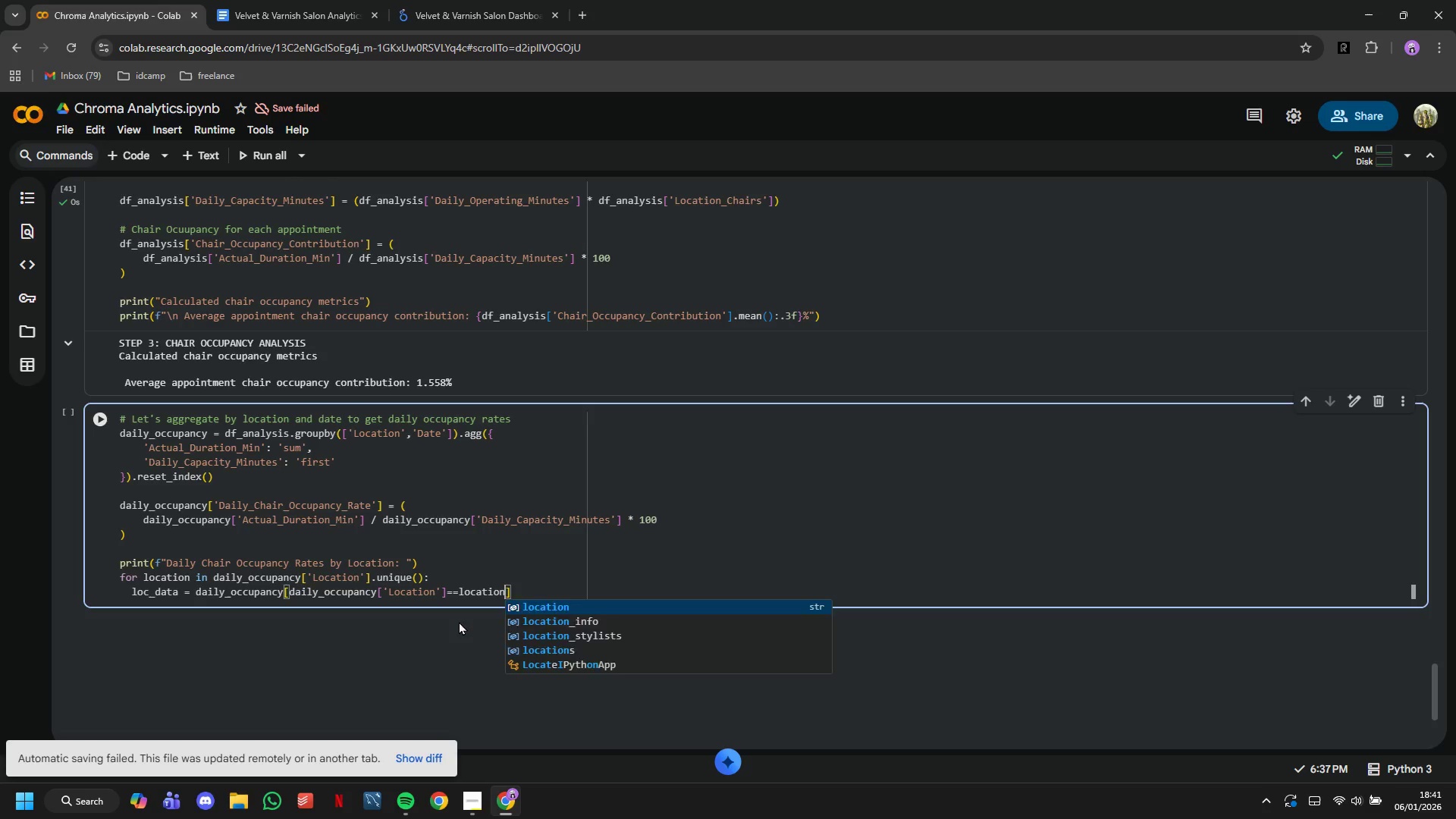 
key(ArrowRight)
 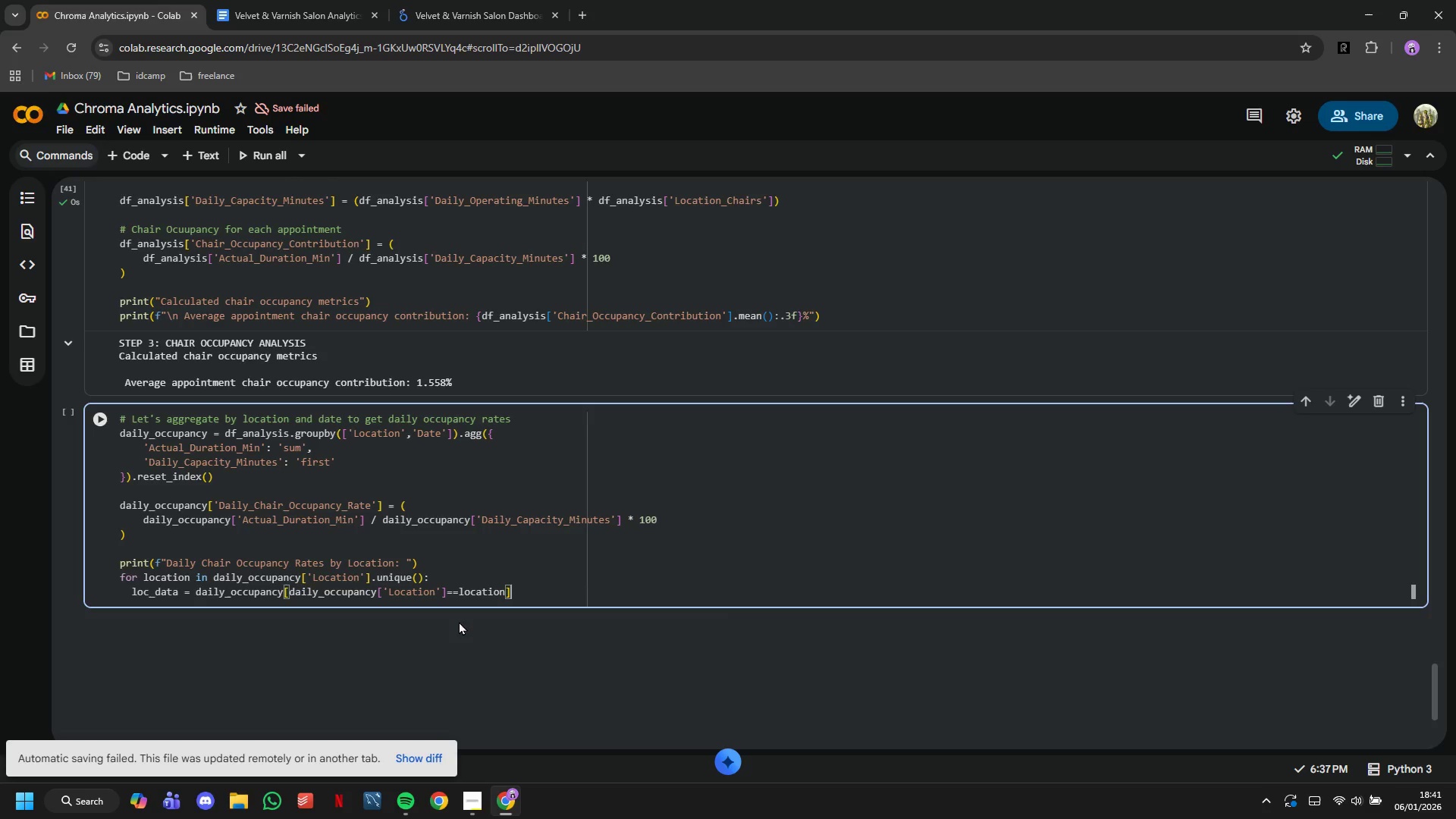 
key(Enter)
 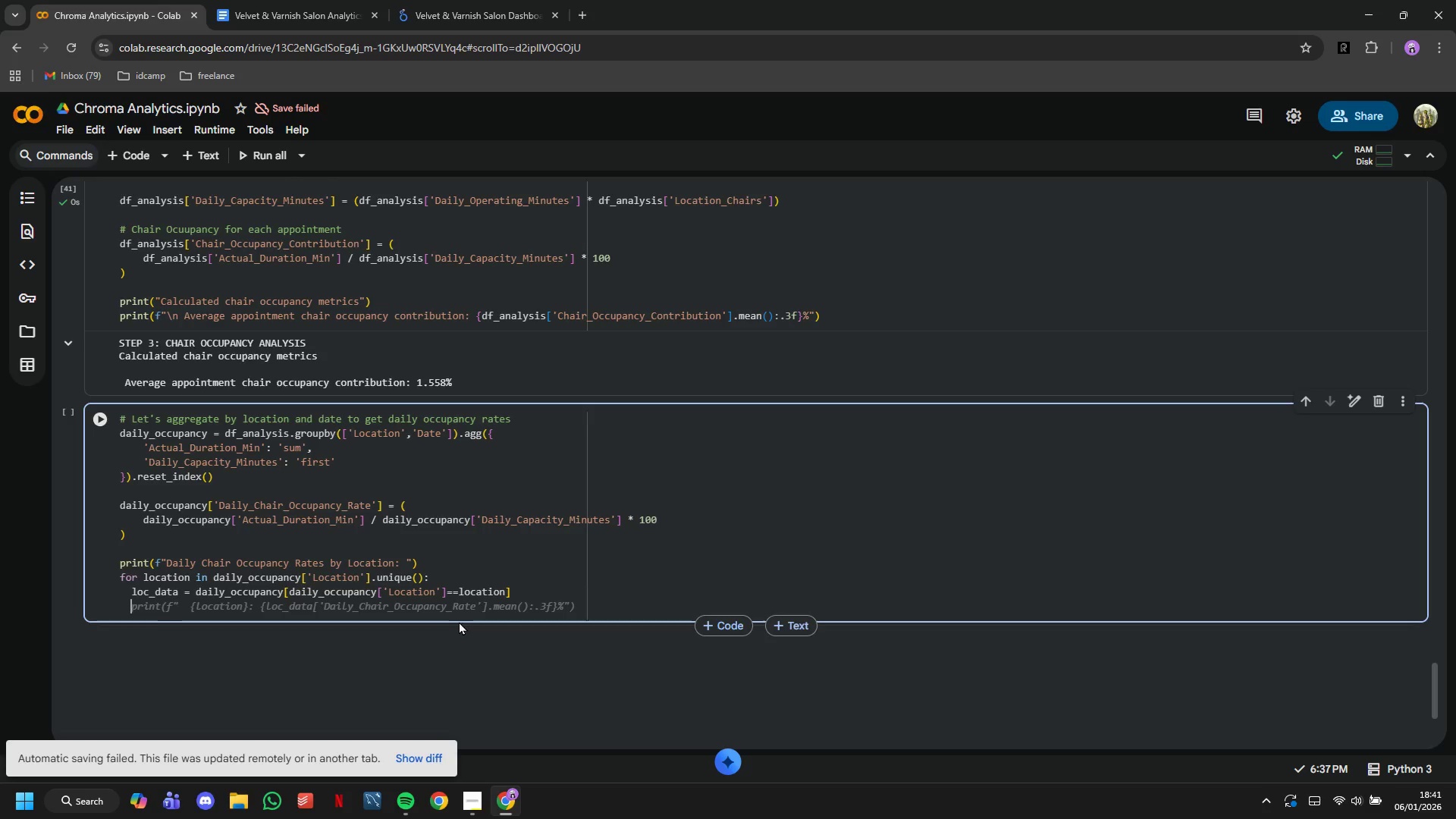 
type(avg_occupancy = loc_data['Daily_CH)
key(Backspace)
type(hair_Occupancy_Rate)
 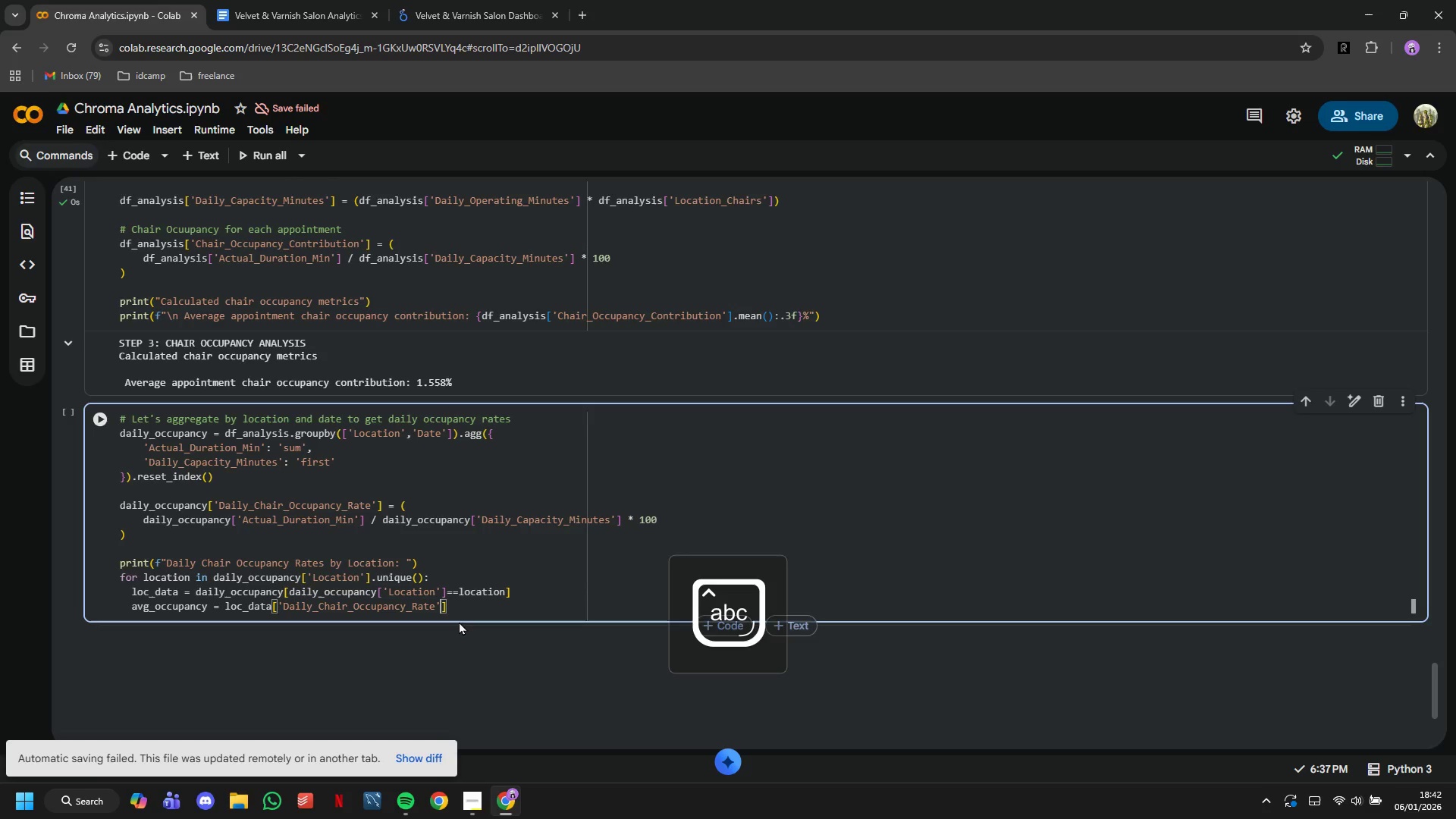 
 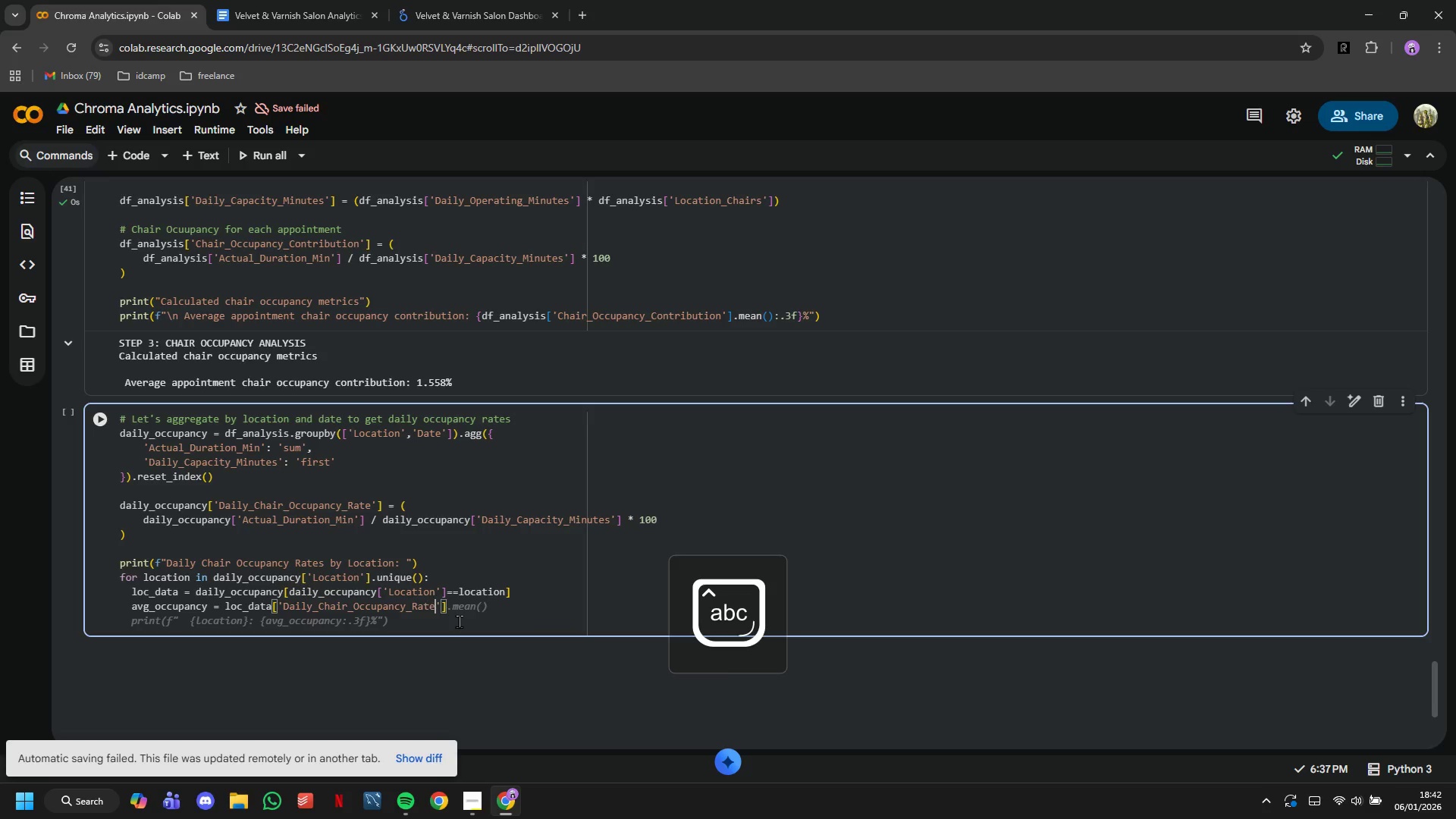 
key(ArrowRight)
 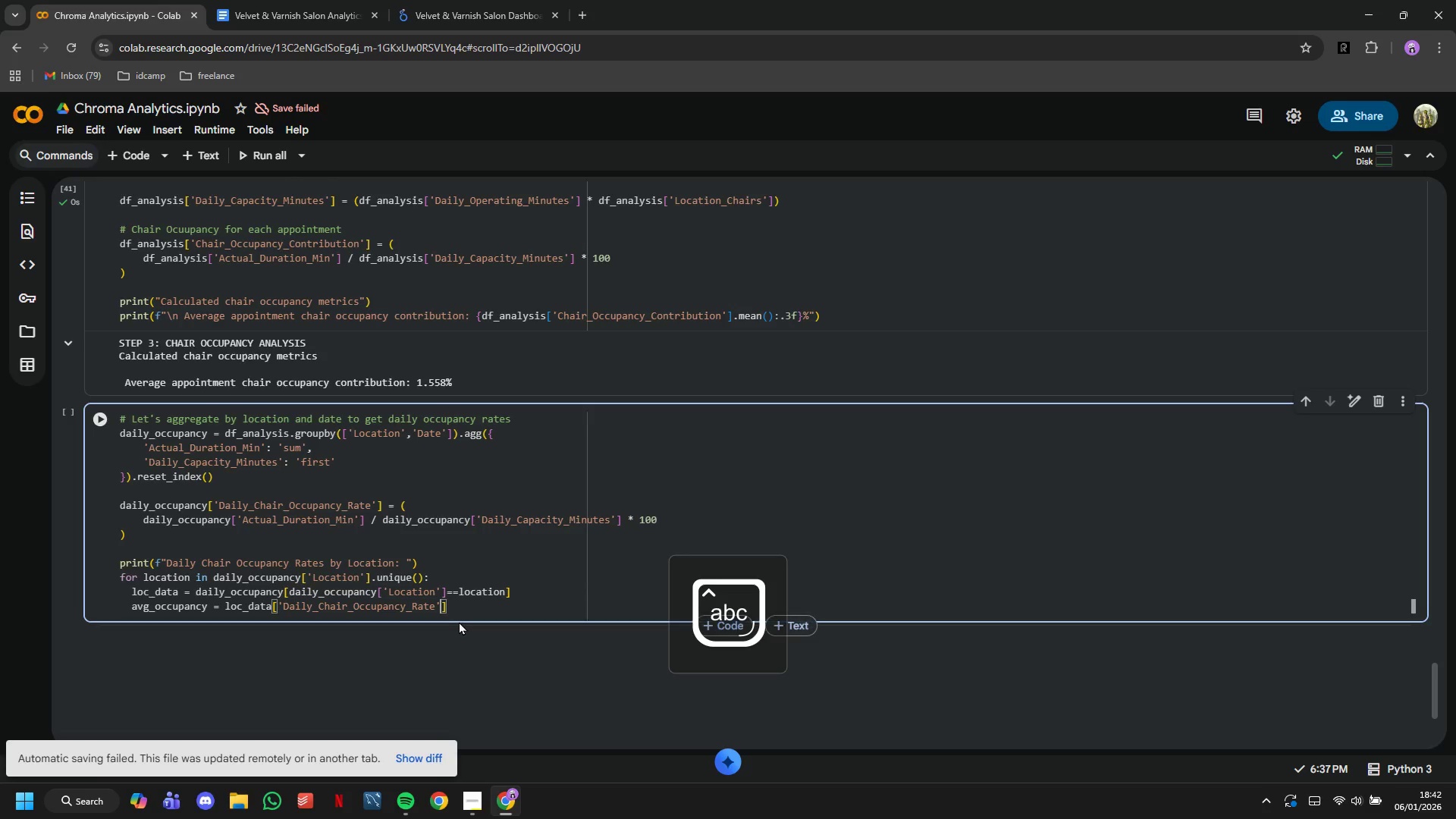 
key(ArrowRight)
 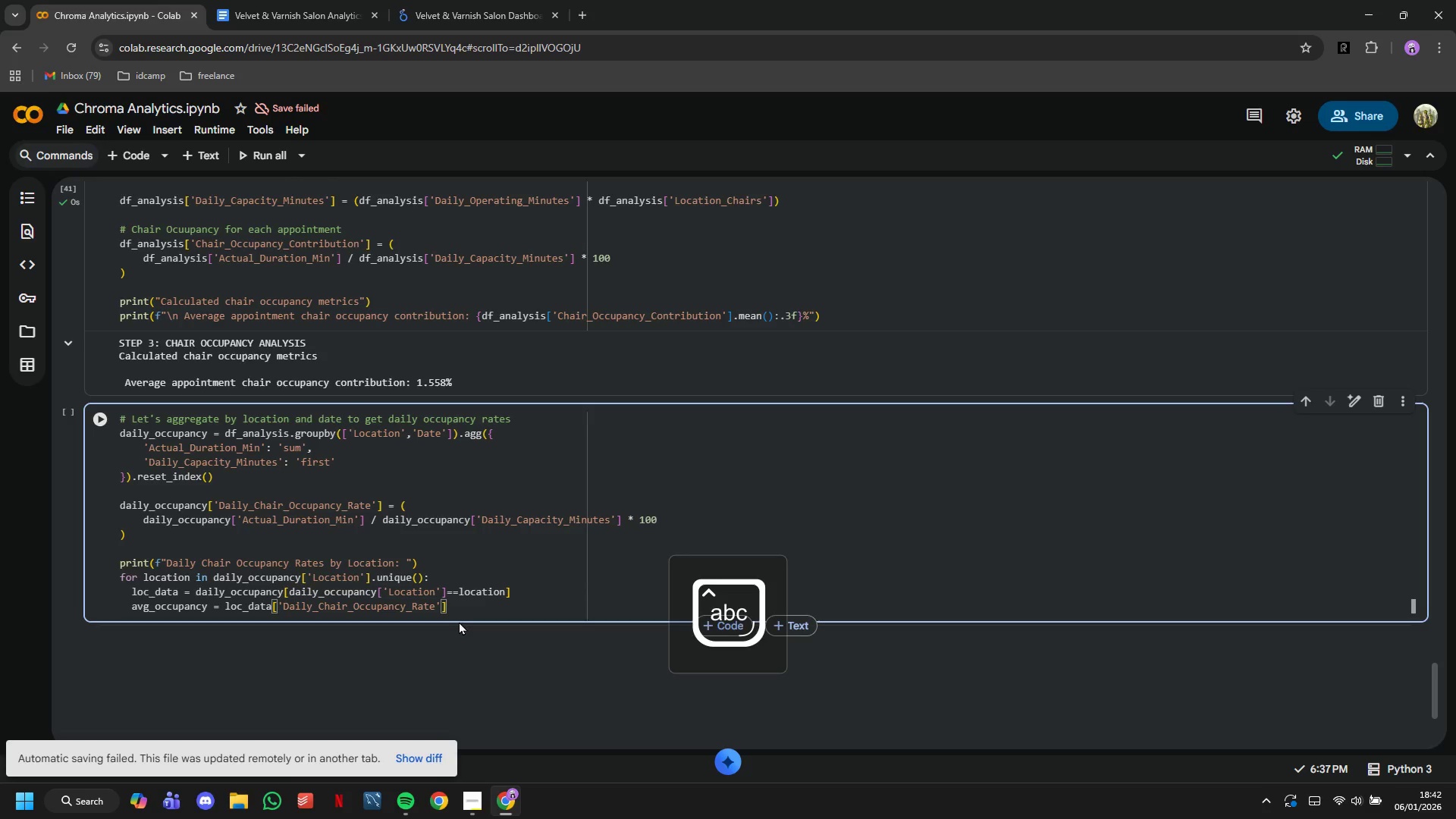 
type(.mean()
 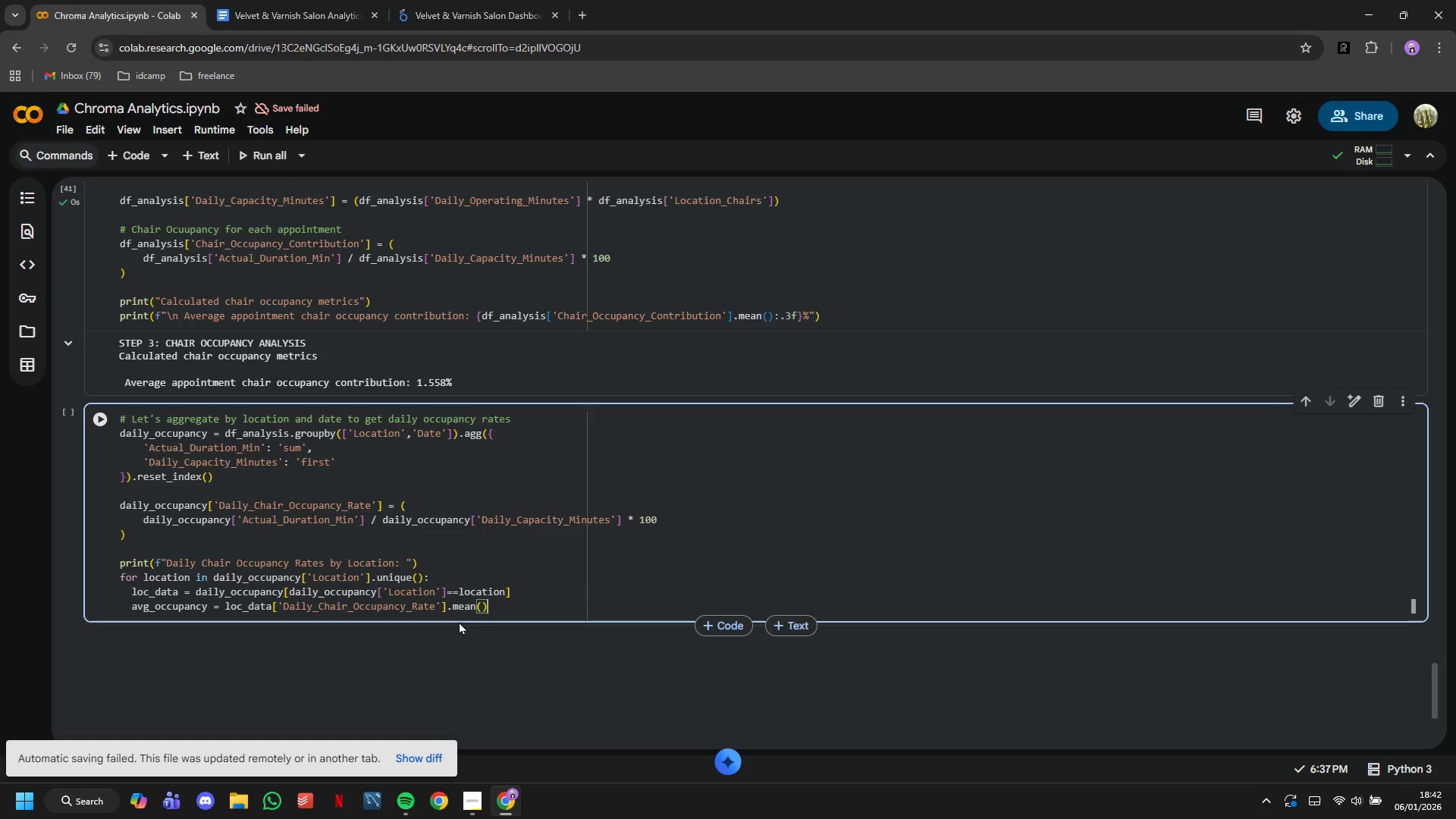 
 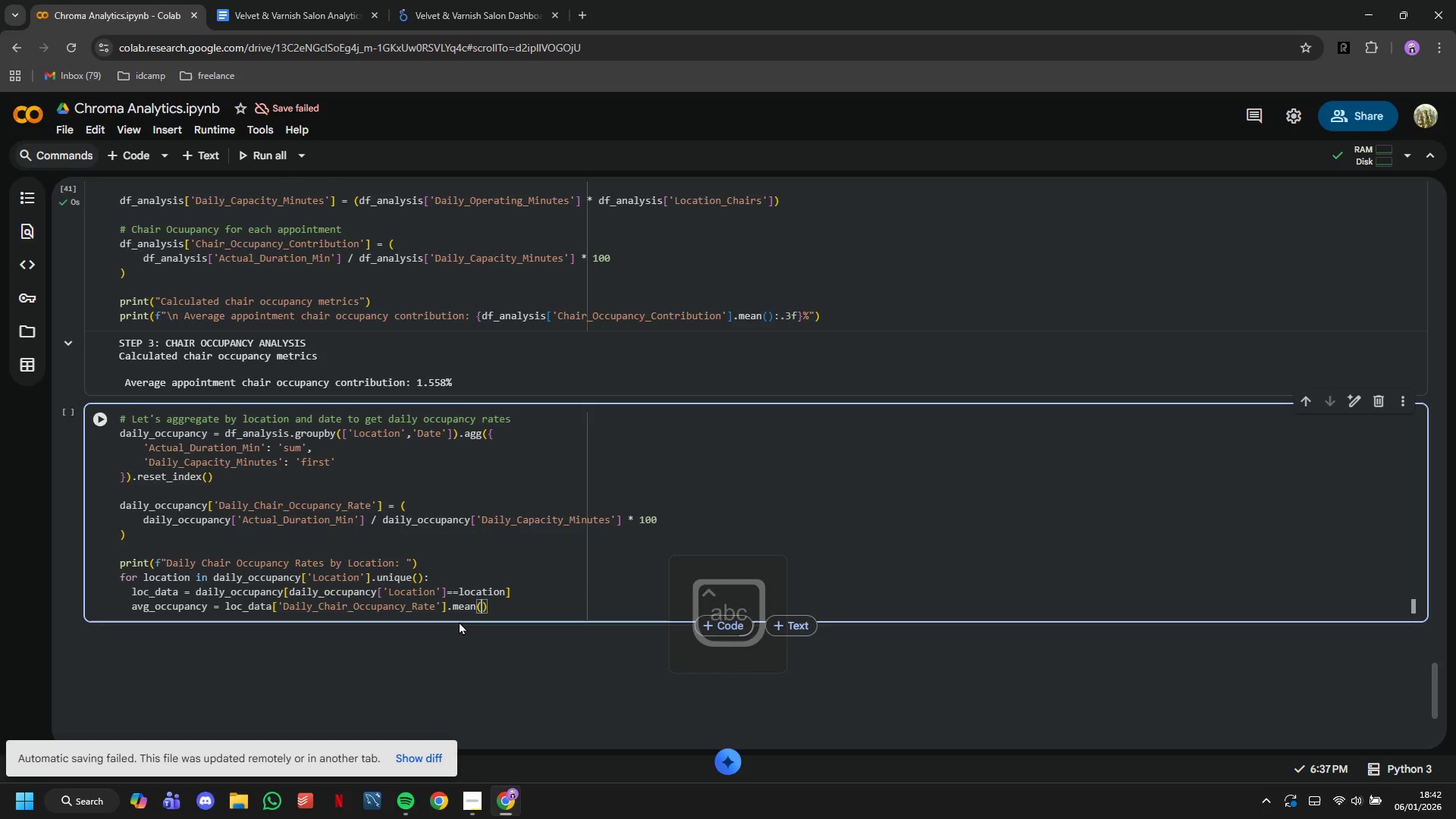 
key(ArrowRight)
 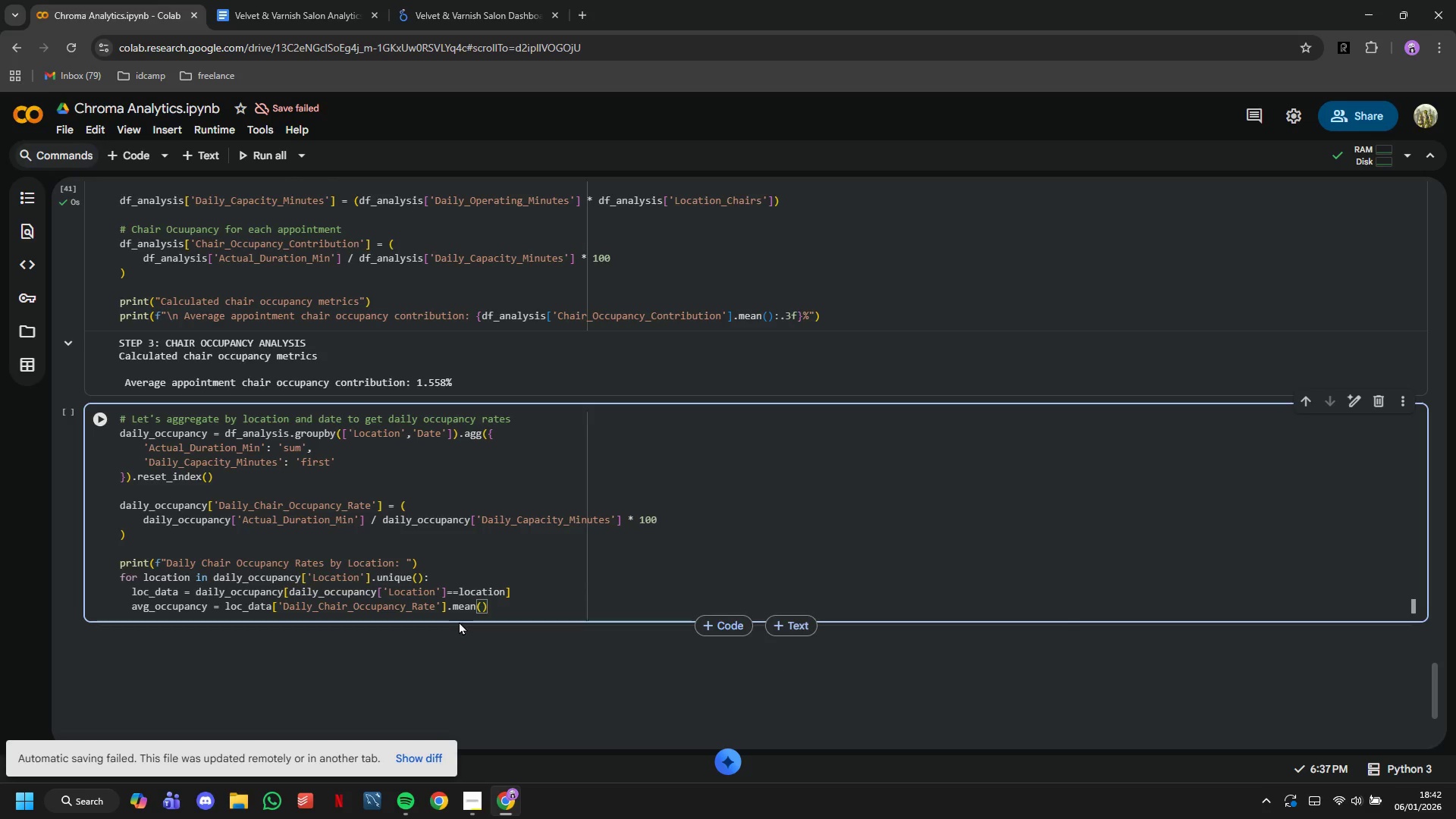 
key(Enter)
 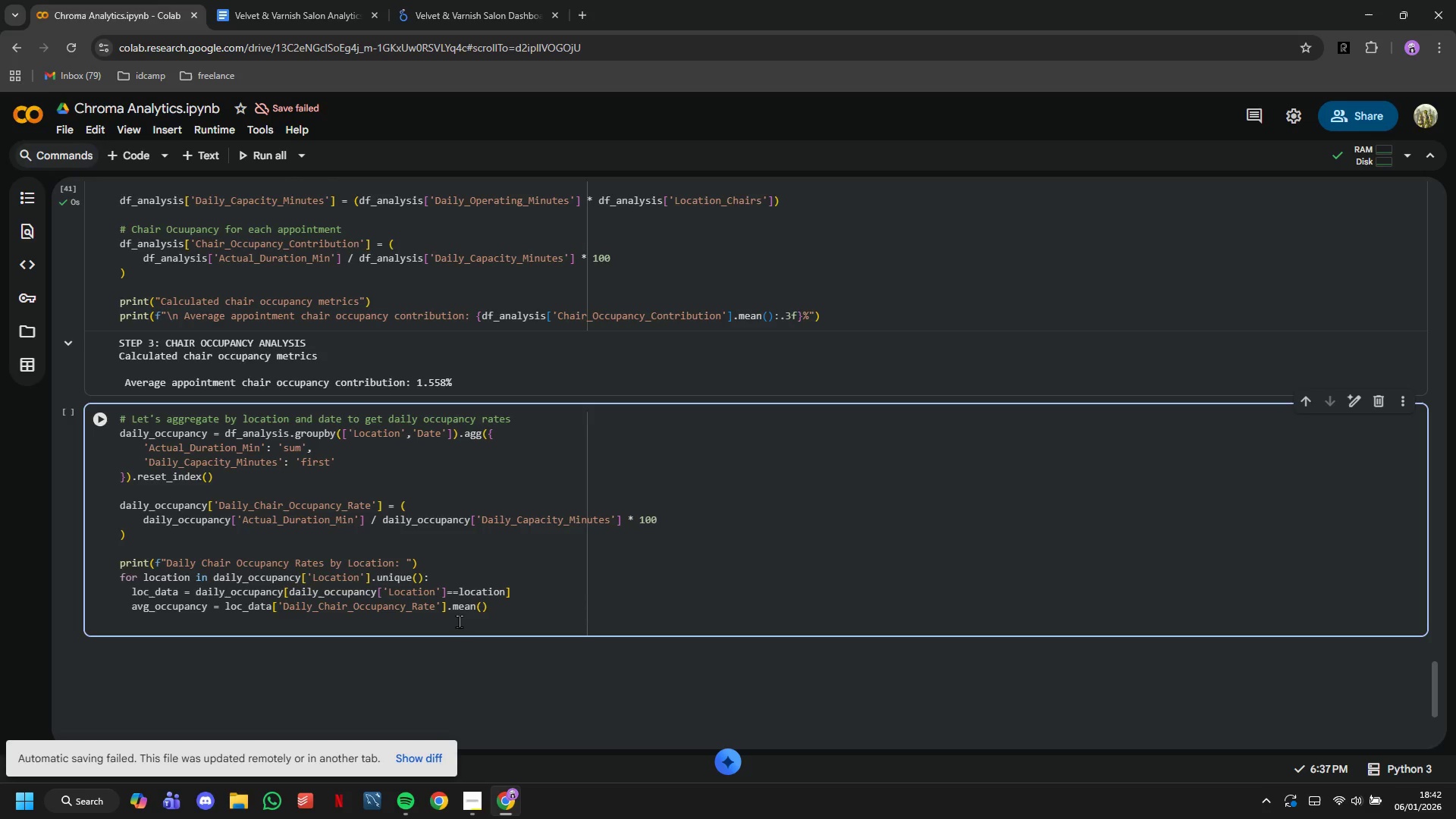 
type(print(f"")
 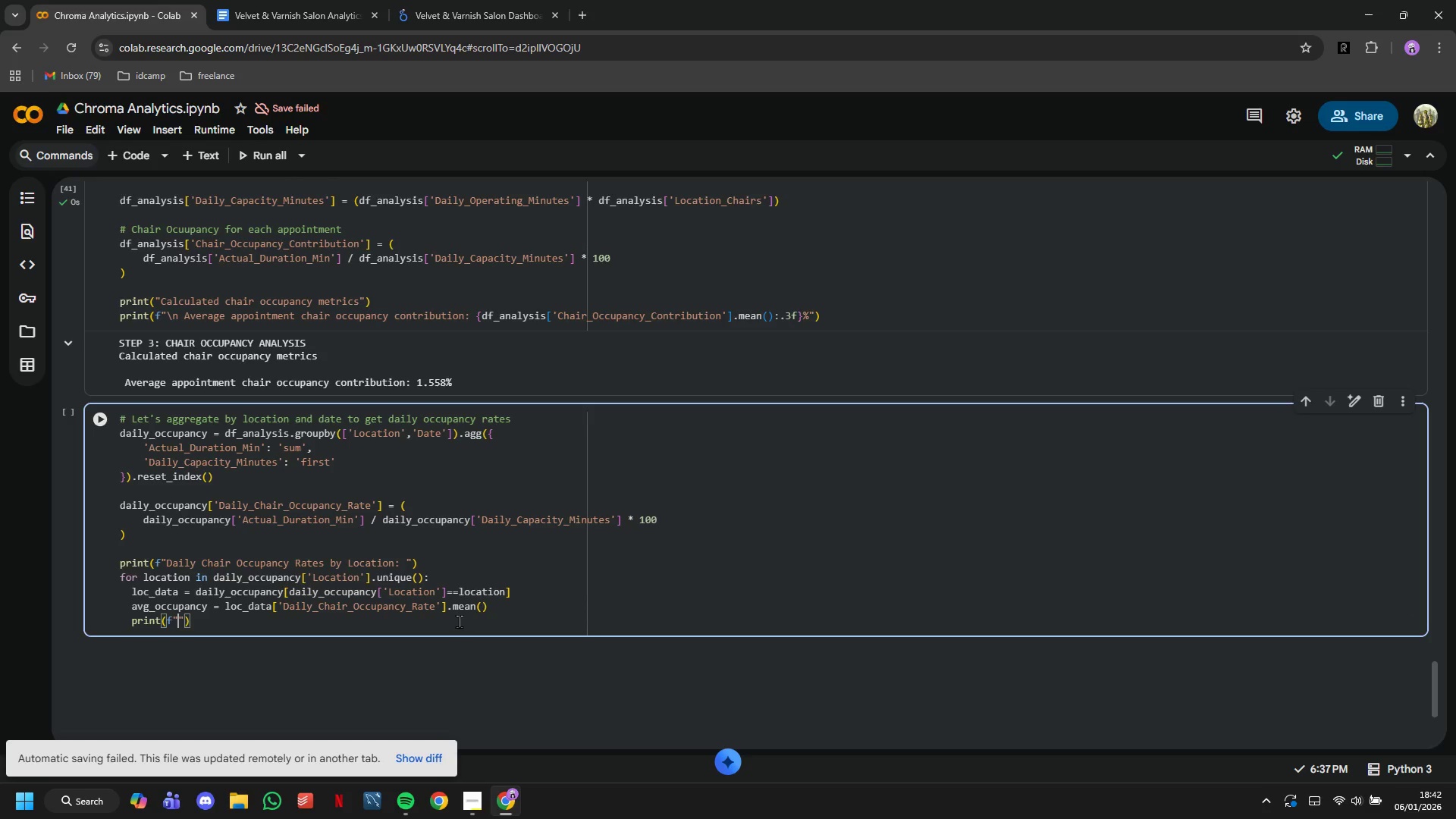 
 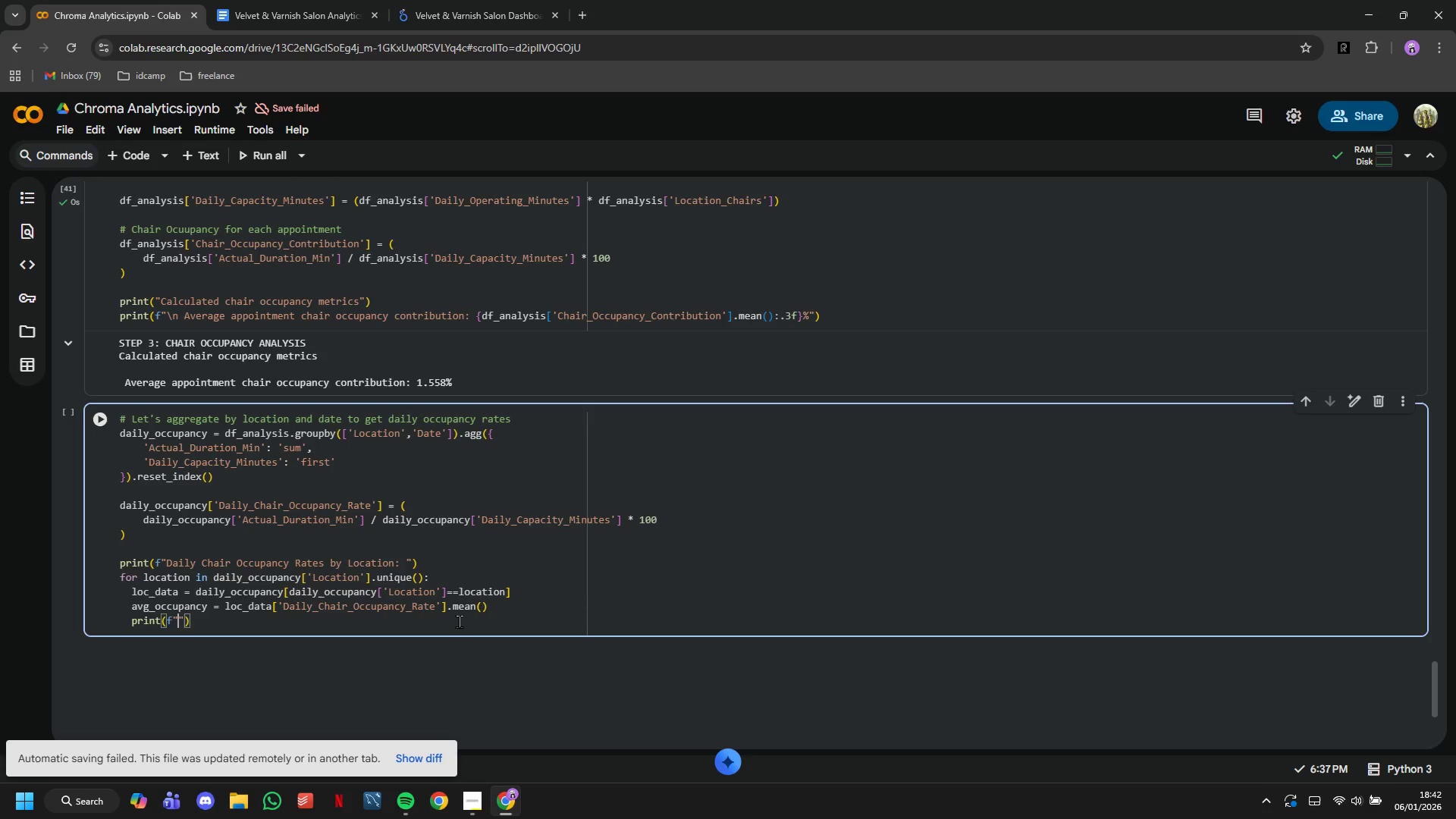 
key(ArrowLeft)
 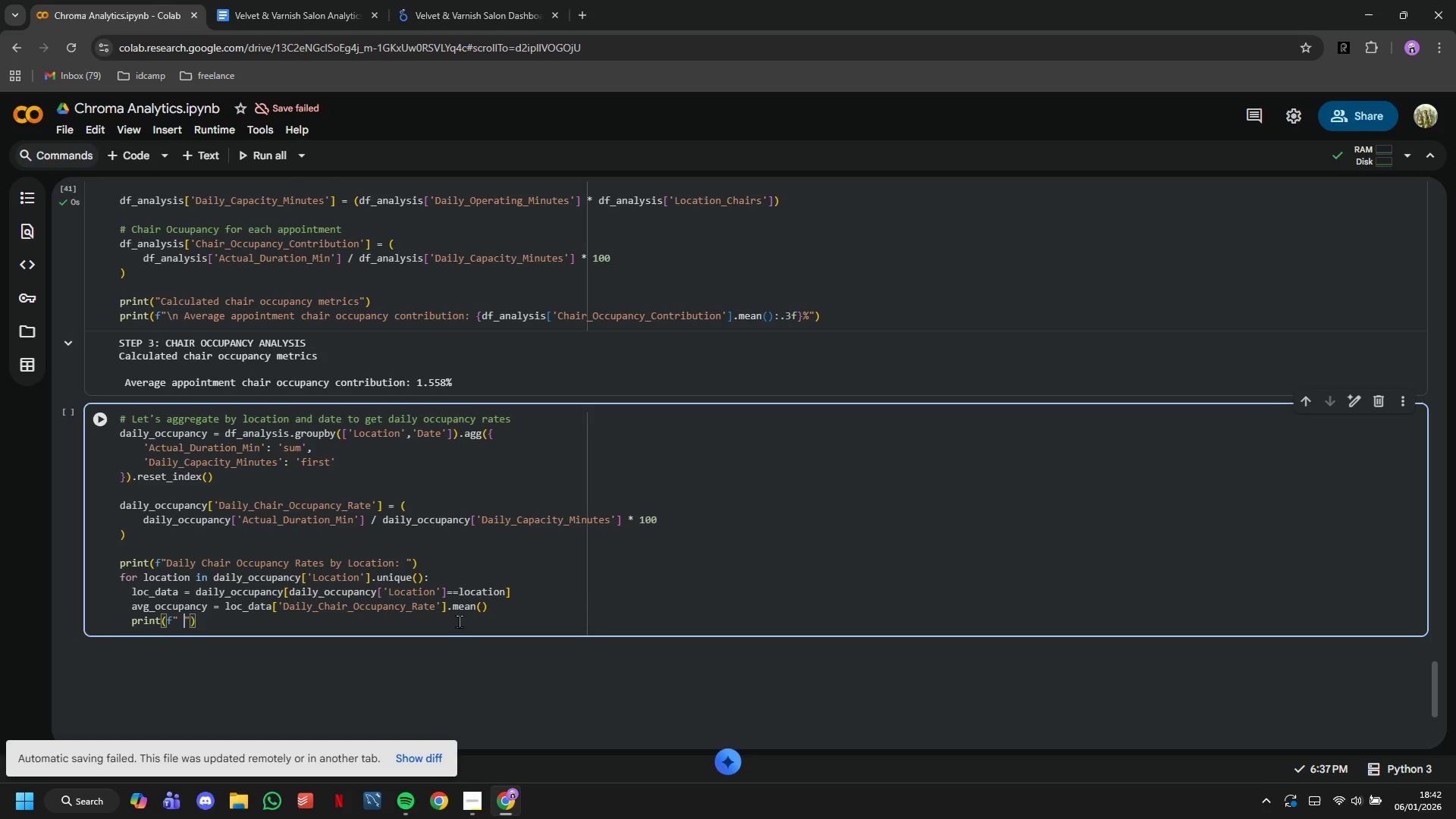 
type( {location} : )
key(Tab)
key(Backspace)
key(Backspace)
 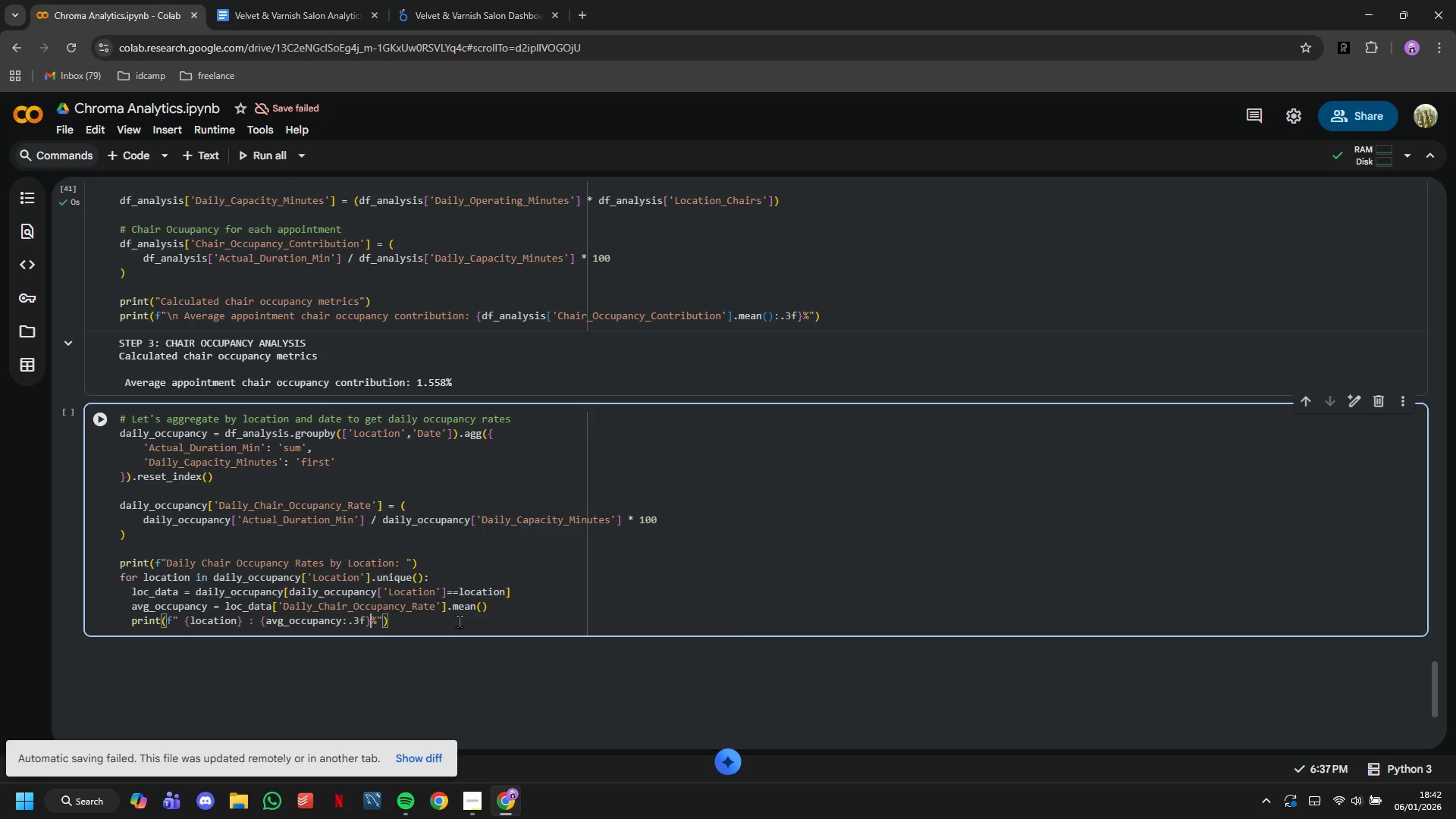 
 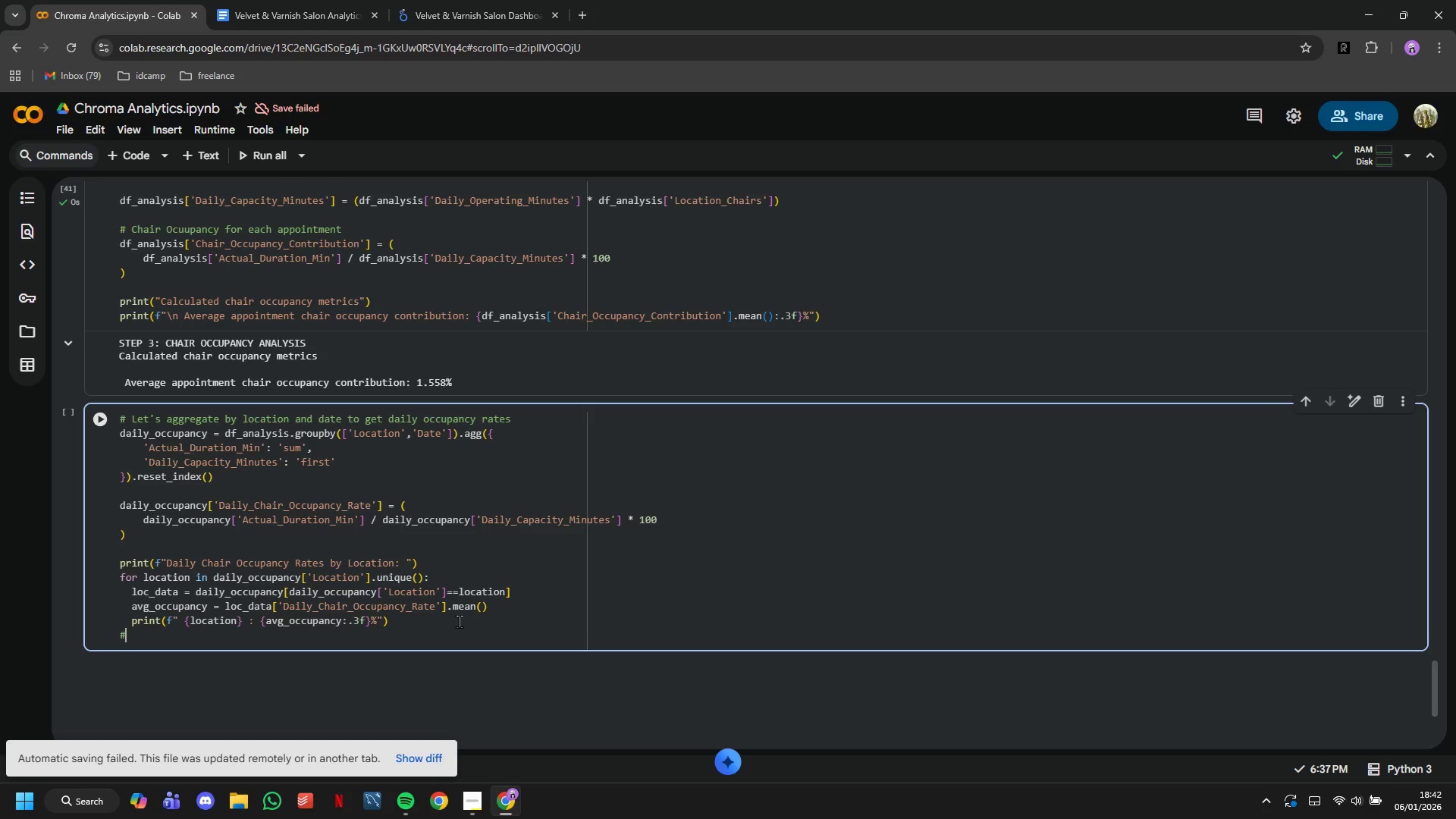 
key(ArrowLeft)
 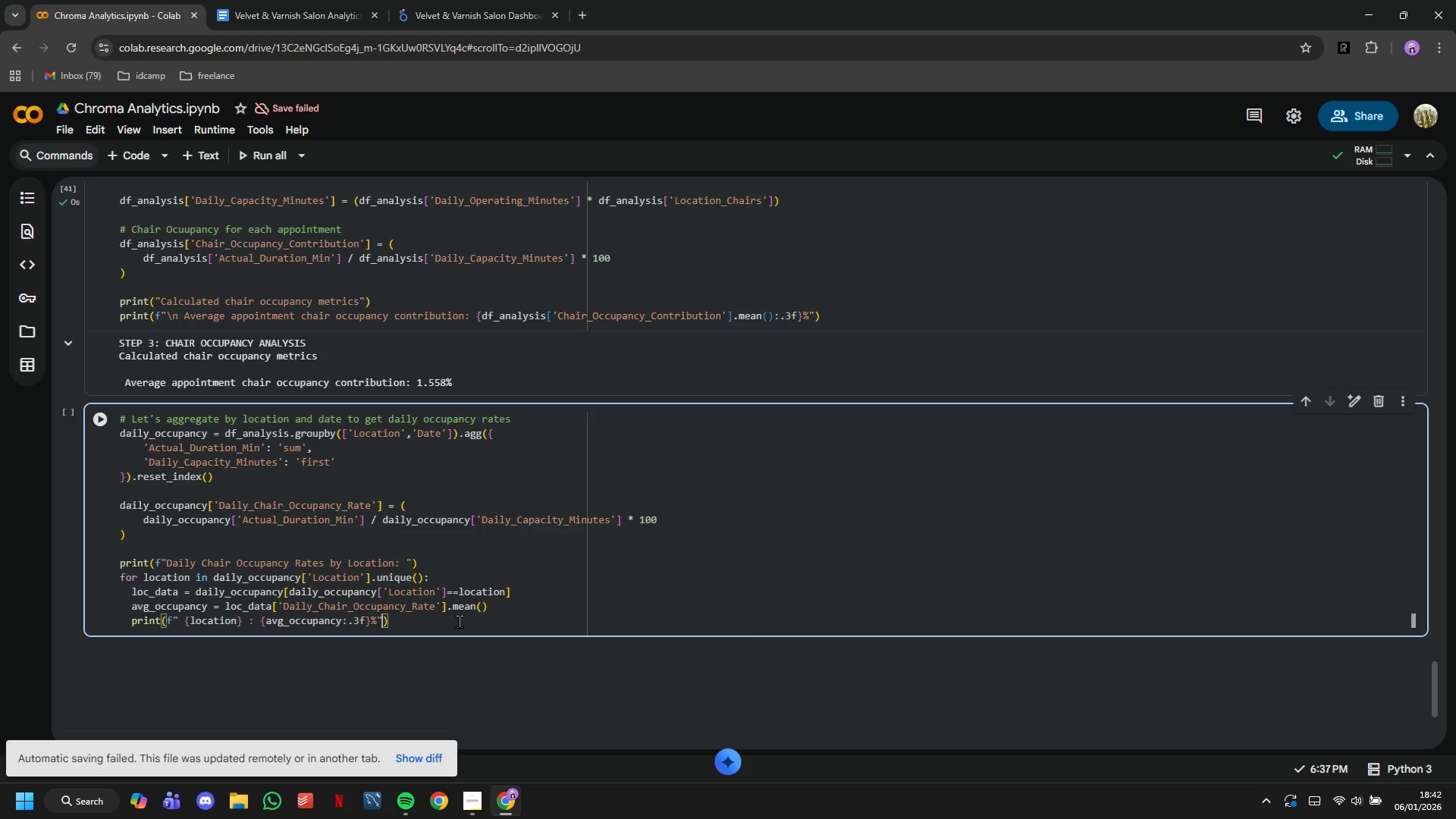 
key(ArrowLeft)
 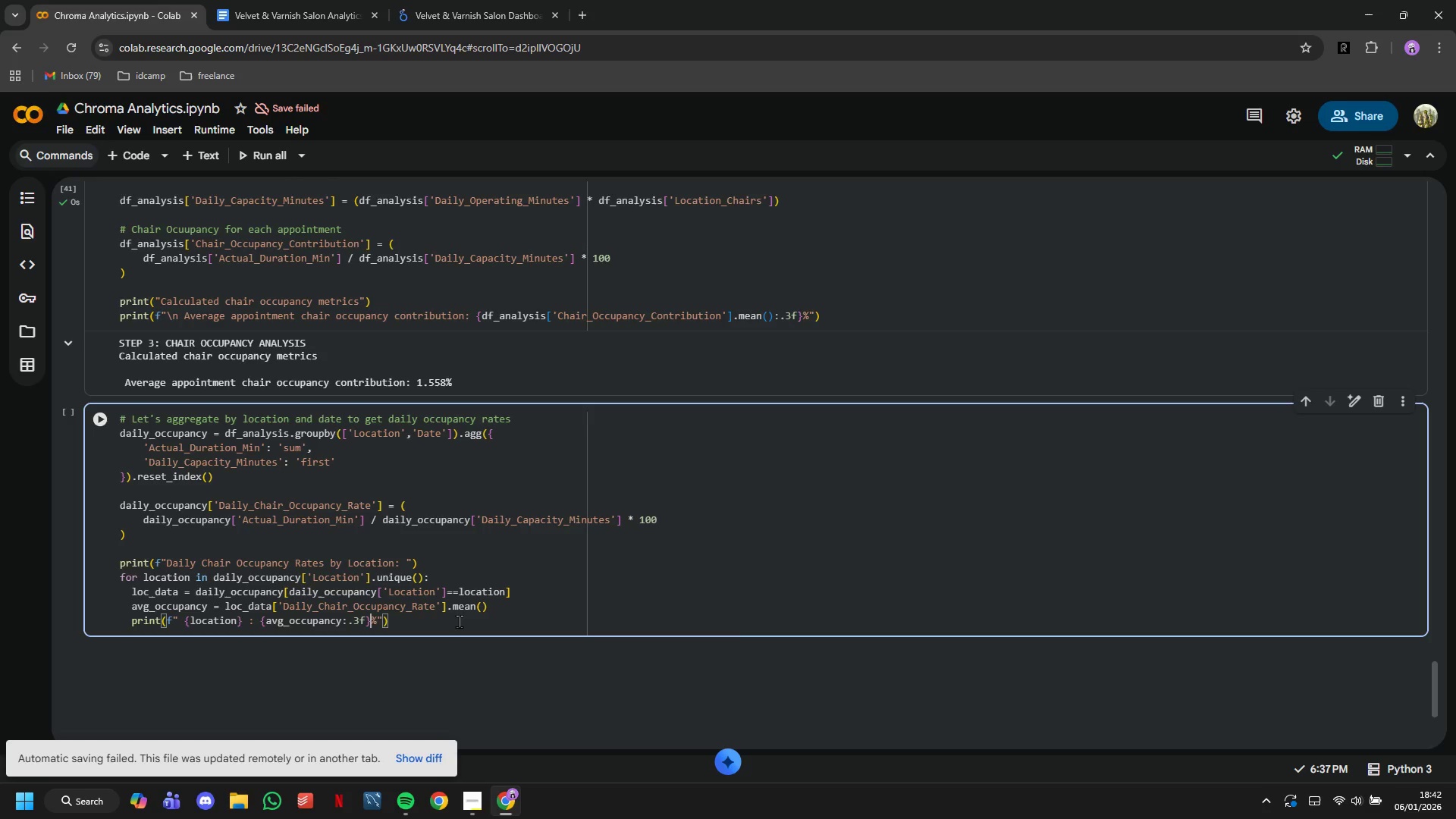 
key(ArrowLeft)
 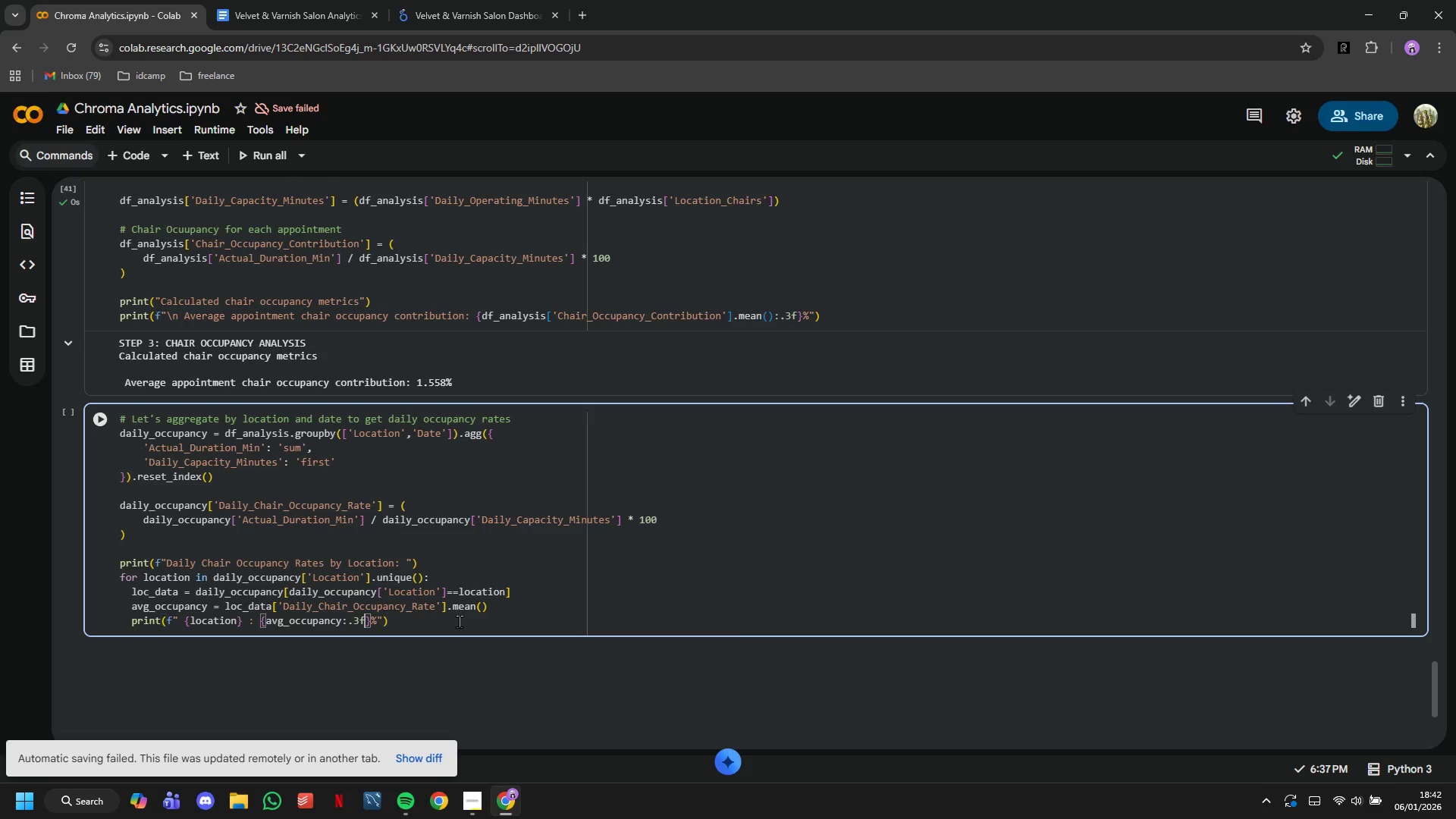 
key(ArrowLeft)
 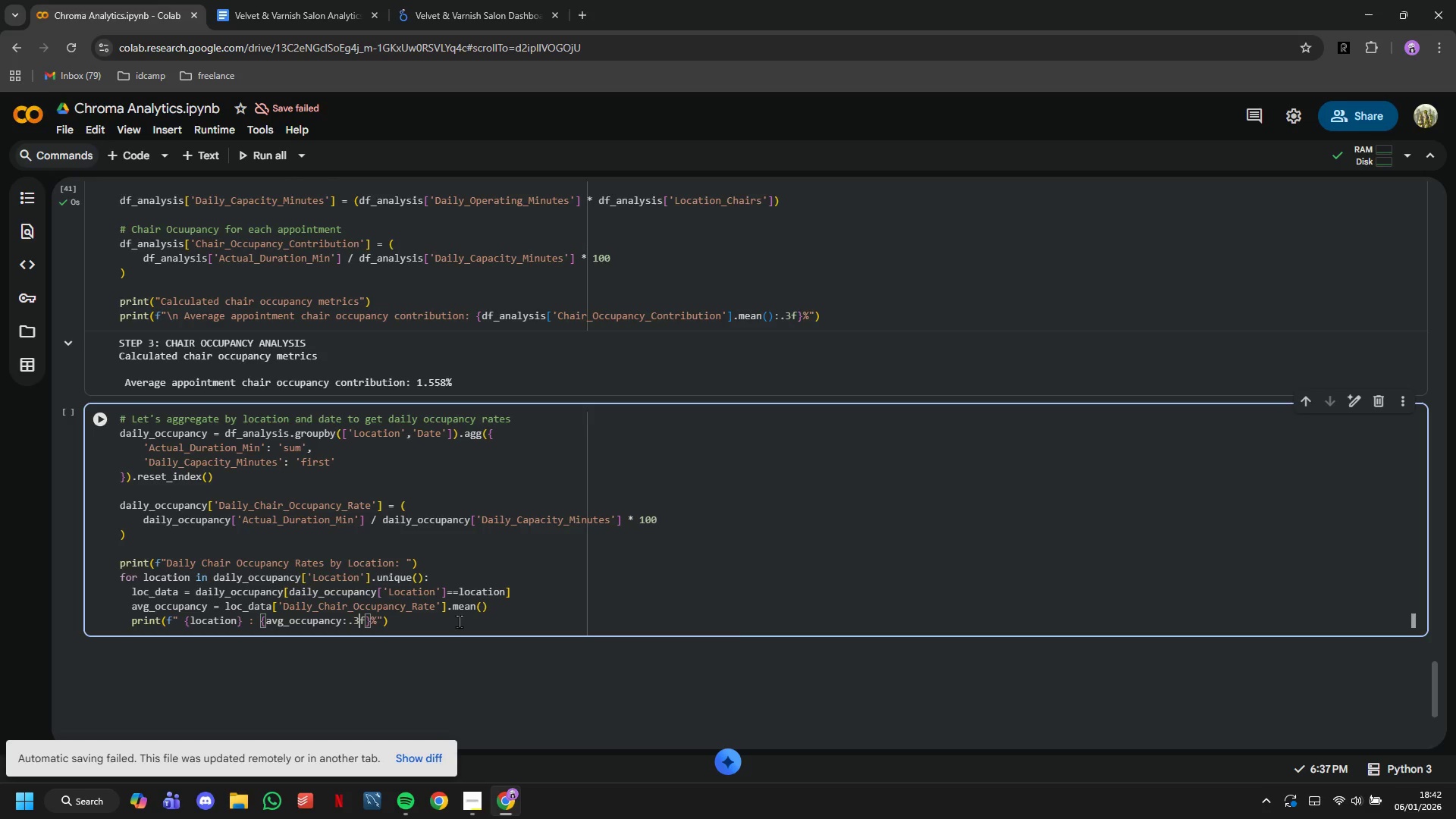 
key(ArrowLeft)
 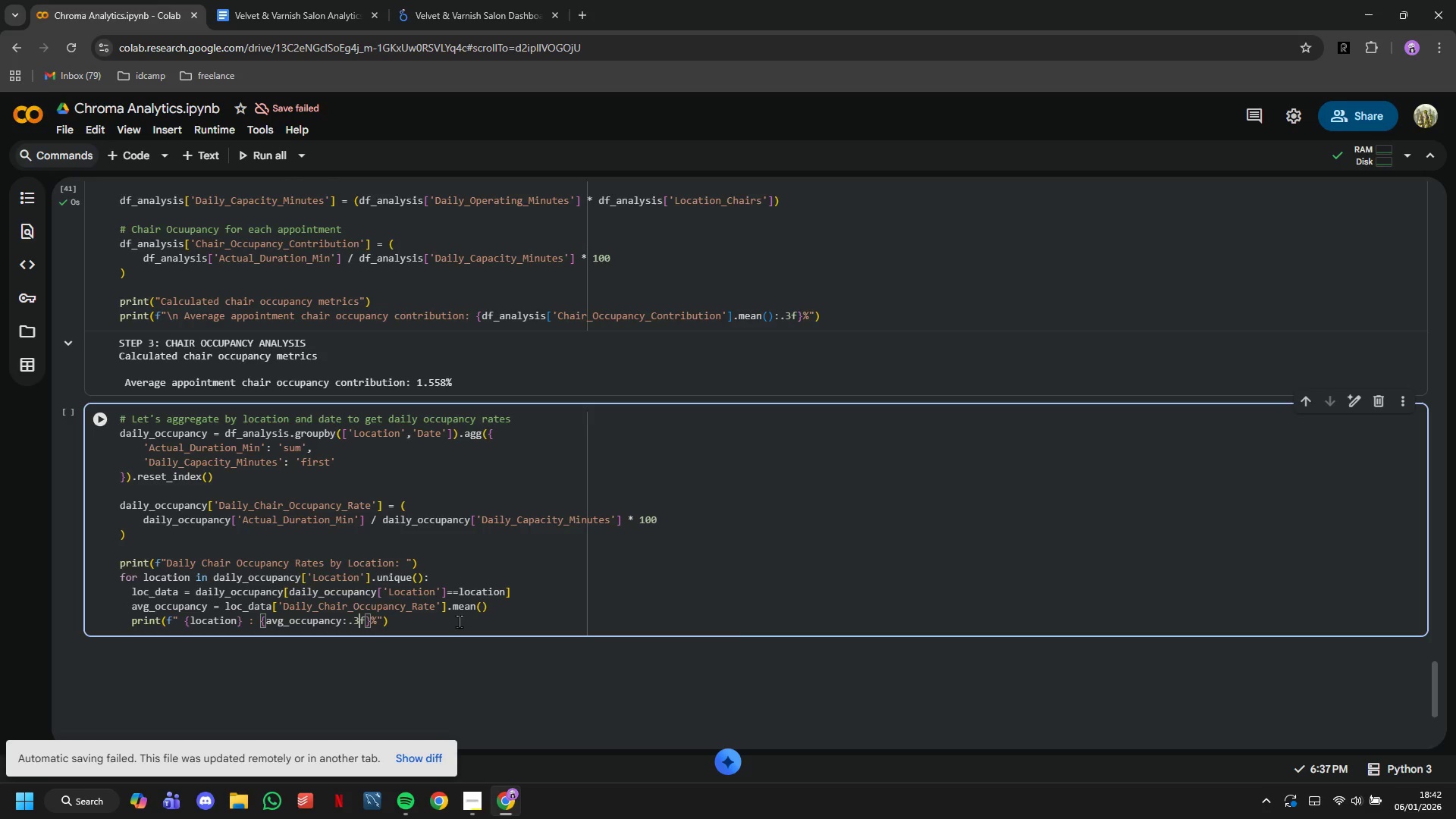 
key(Backspace)
 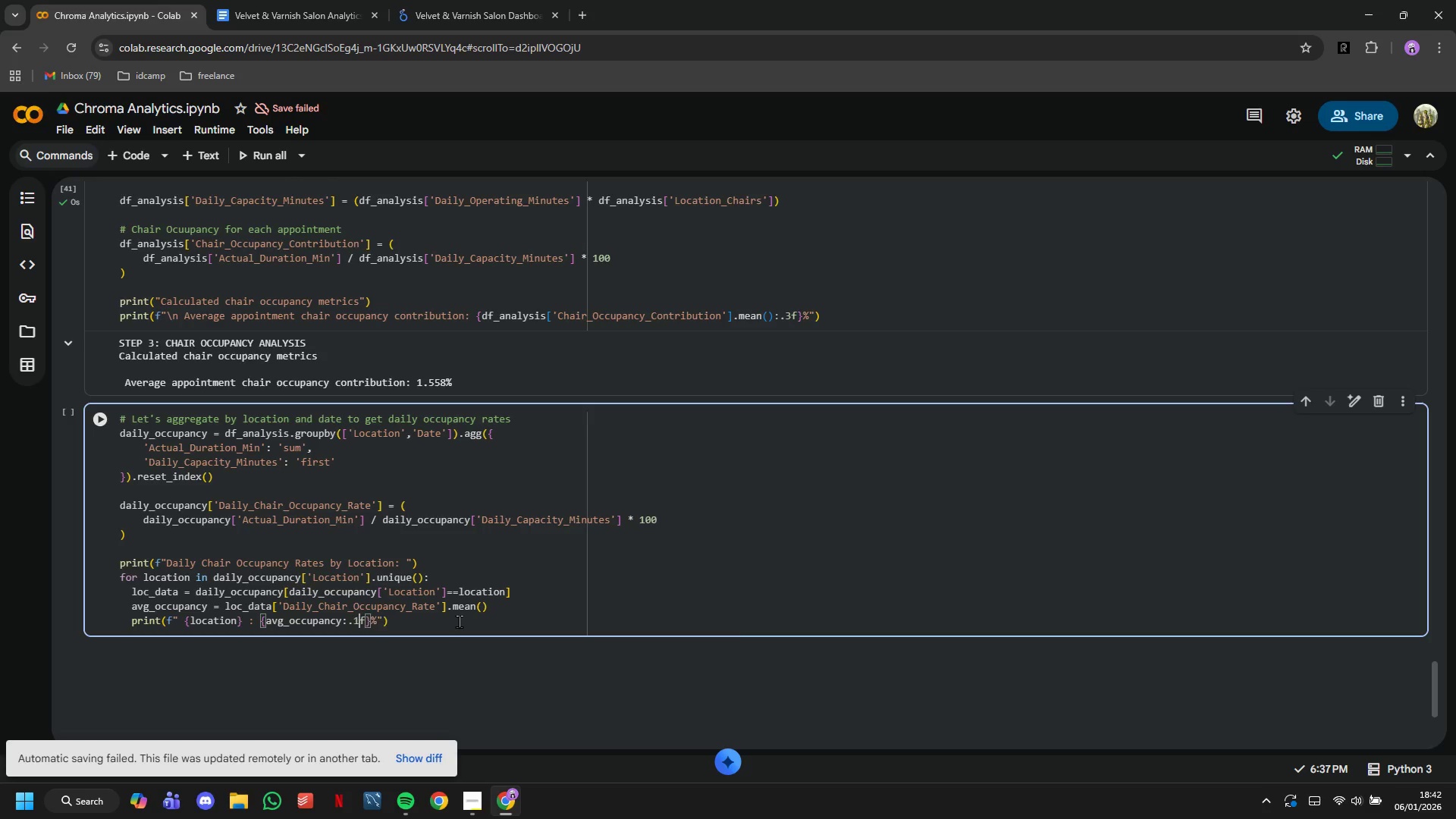 
key(1)
 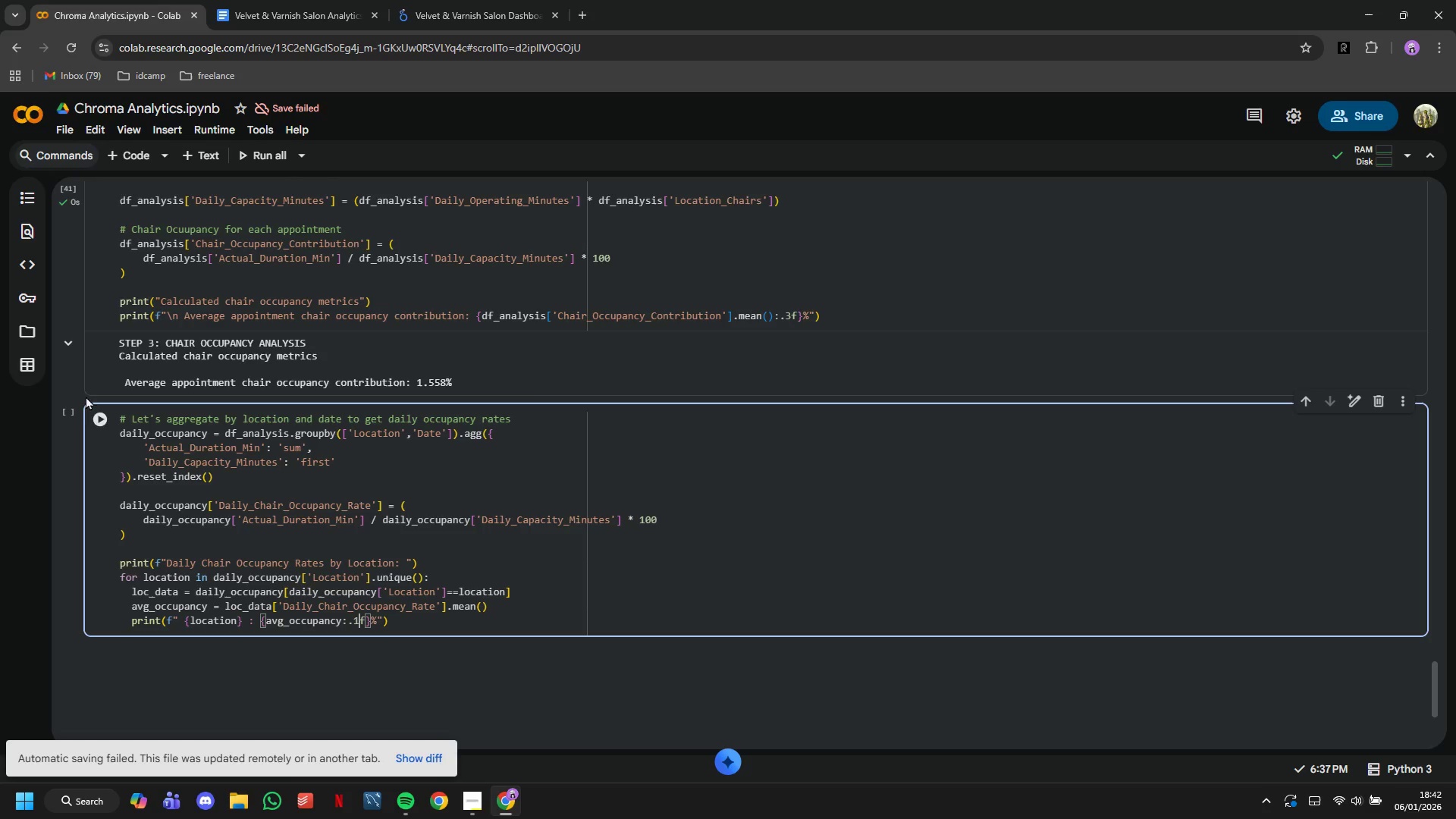 
left_click([99, 419])
 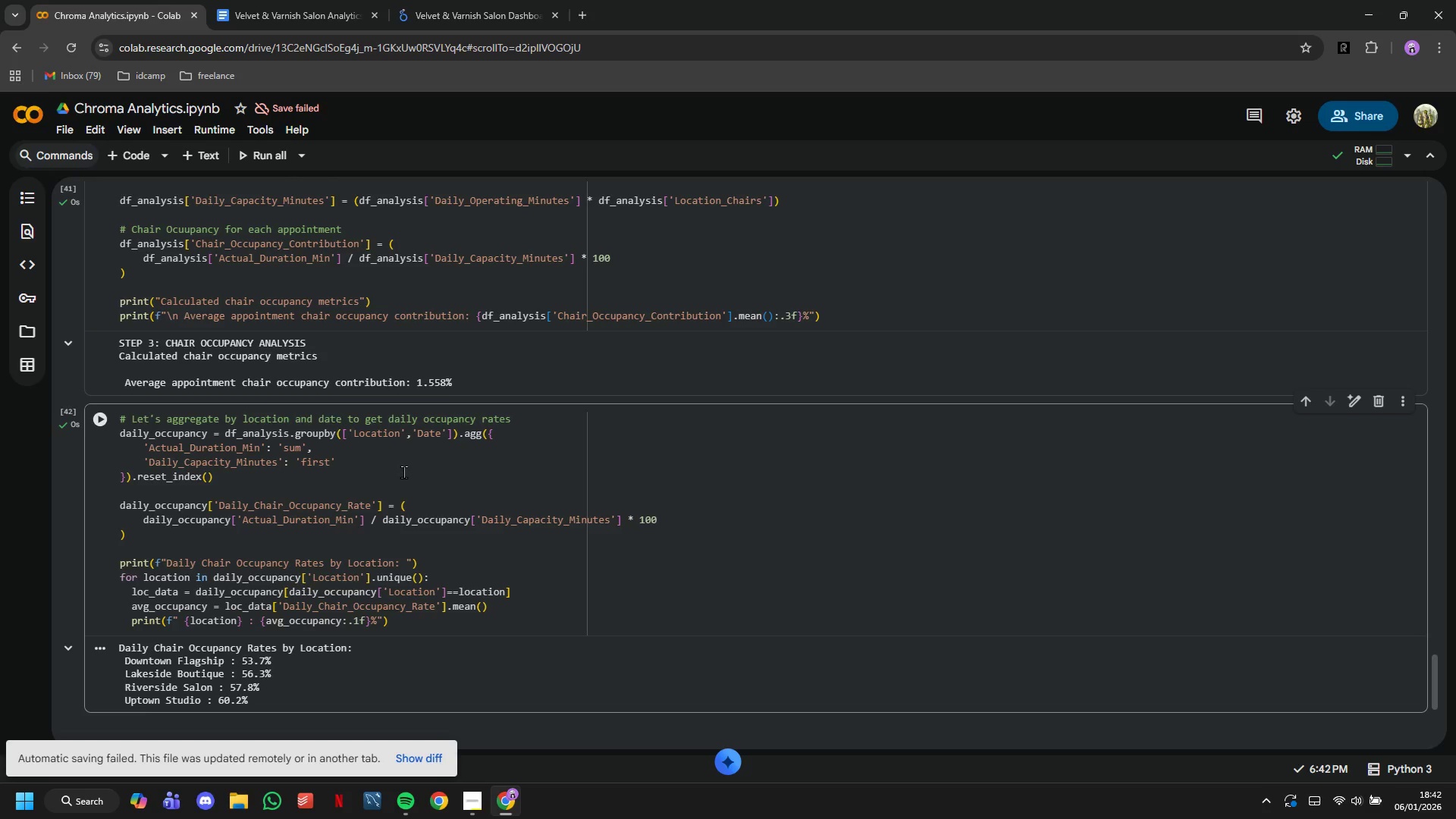 
scroll: coordinate [403, 472], scroll_direction: down, amount: 3.0
 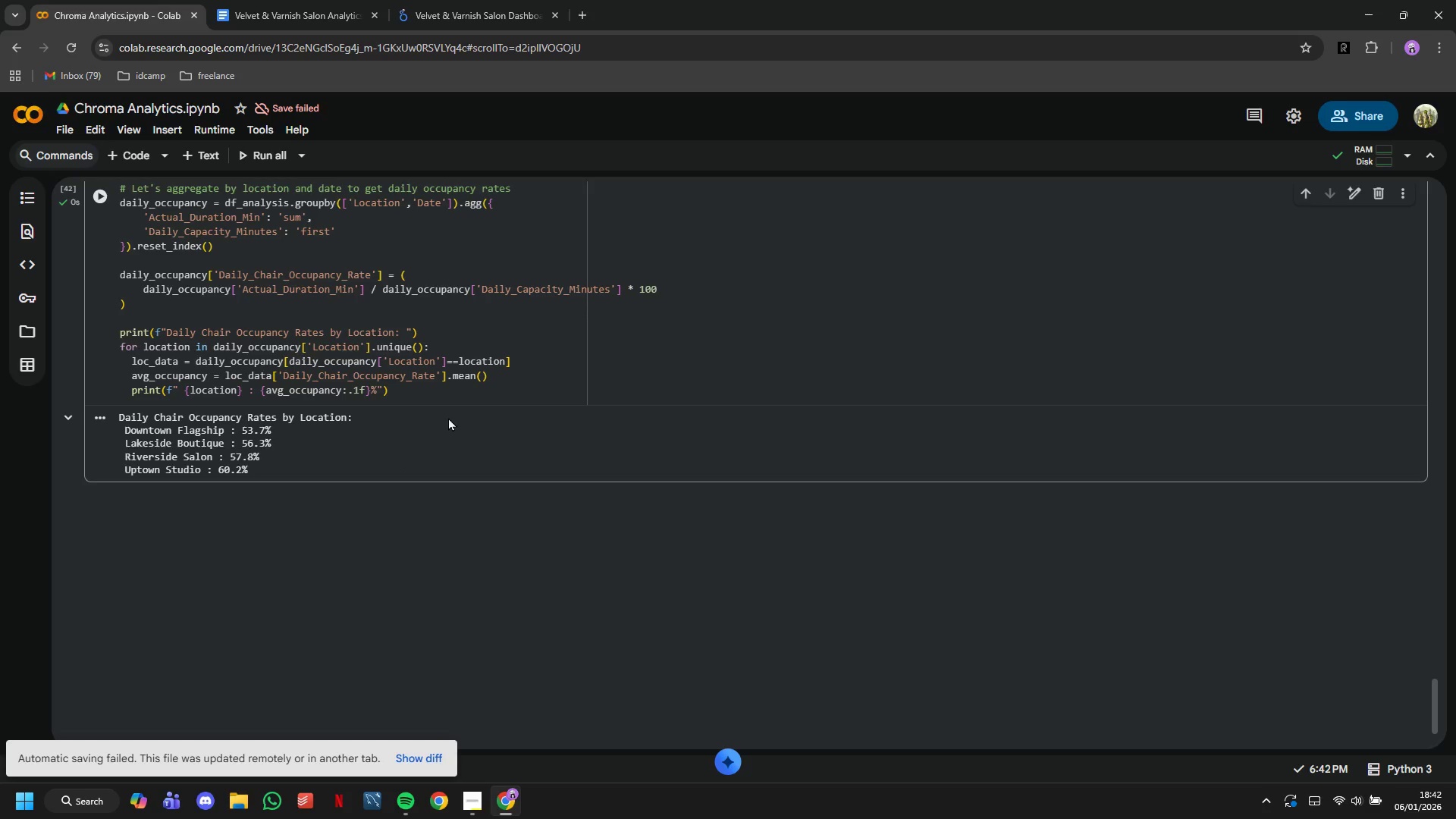 
wait(26.75)
 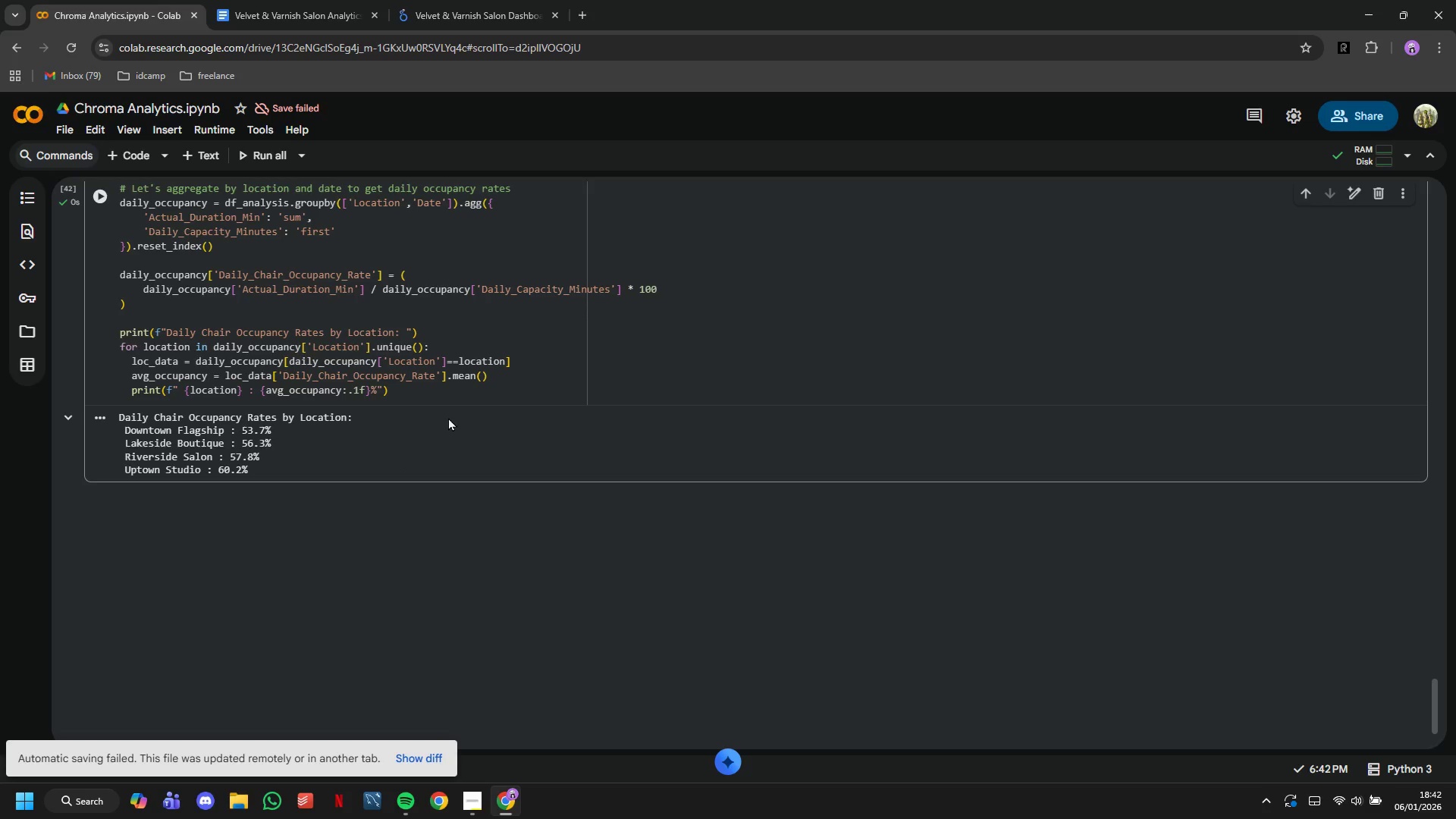 
left_click([315, 15])
 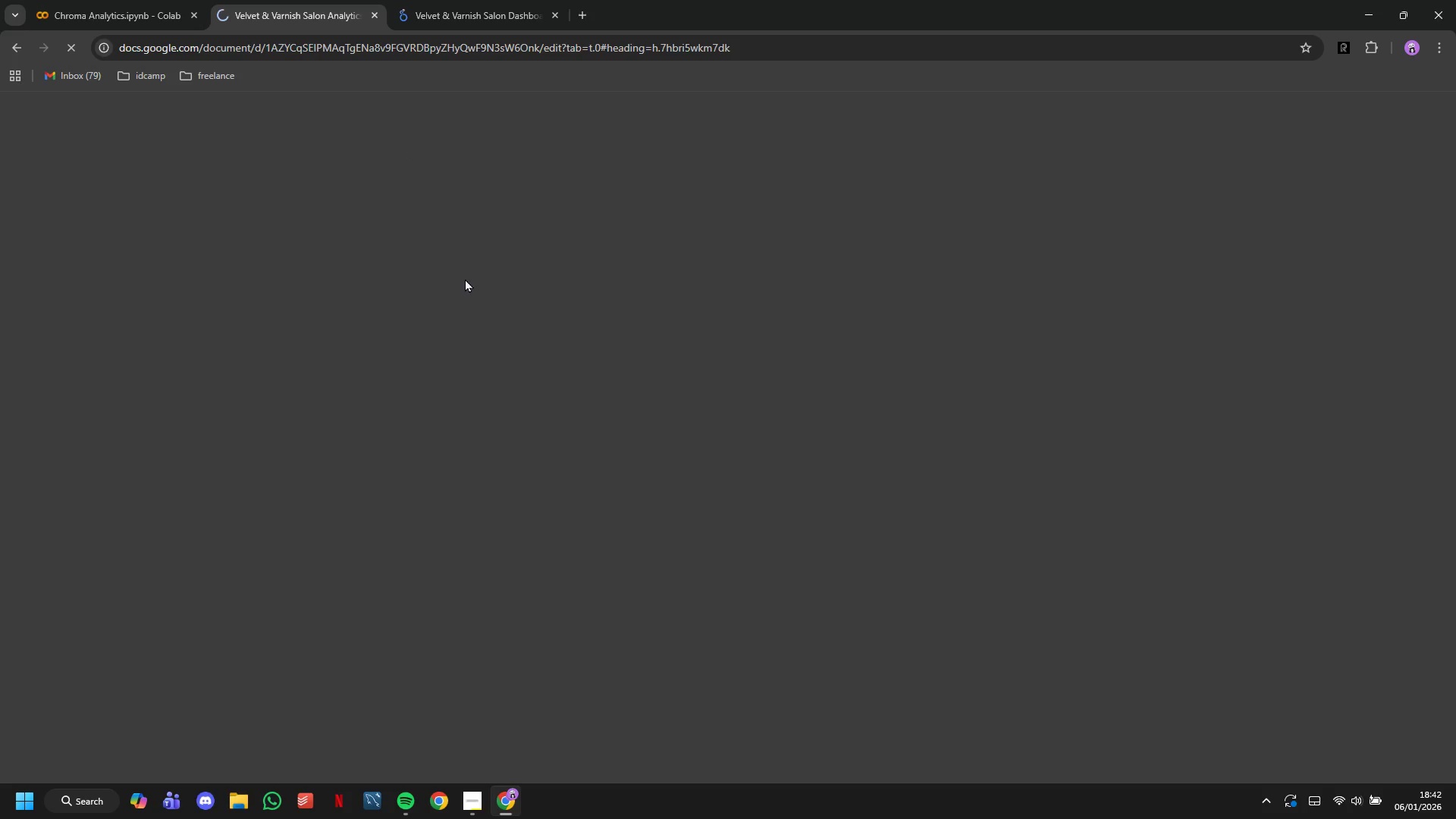 
mouse_move([479, 307])
 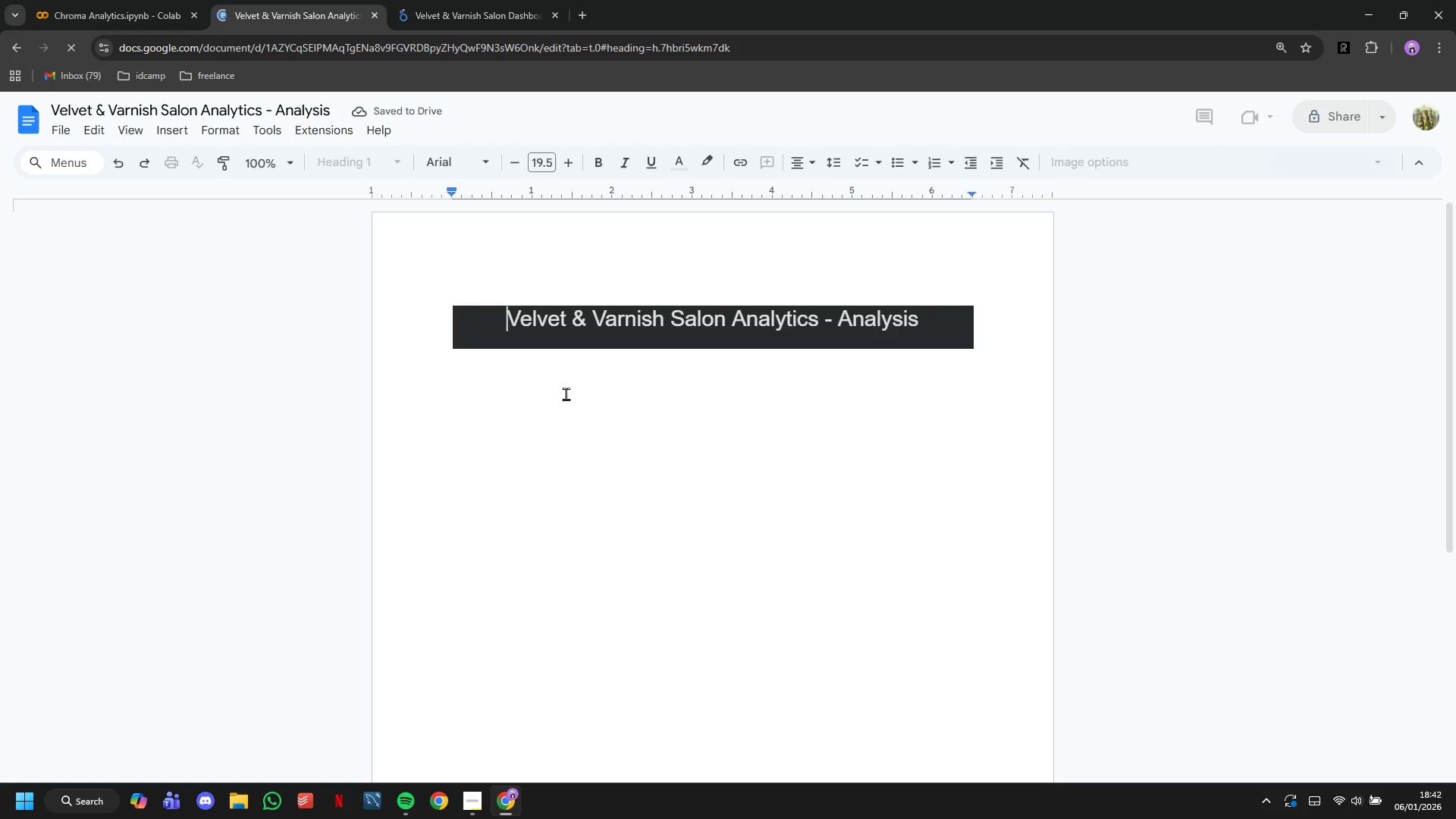 
left_click([567, 395])
 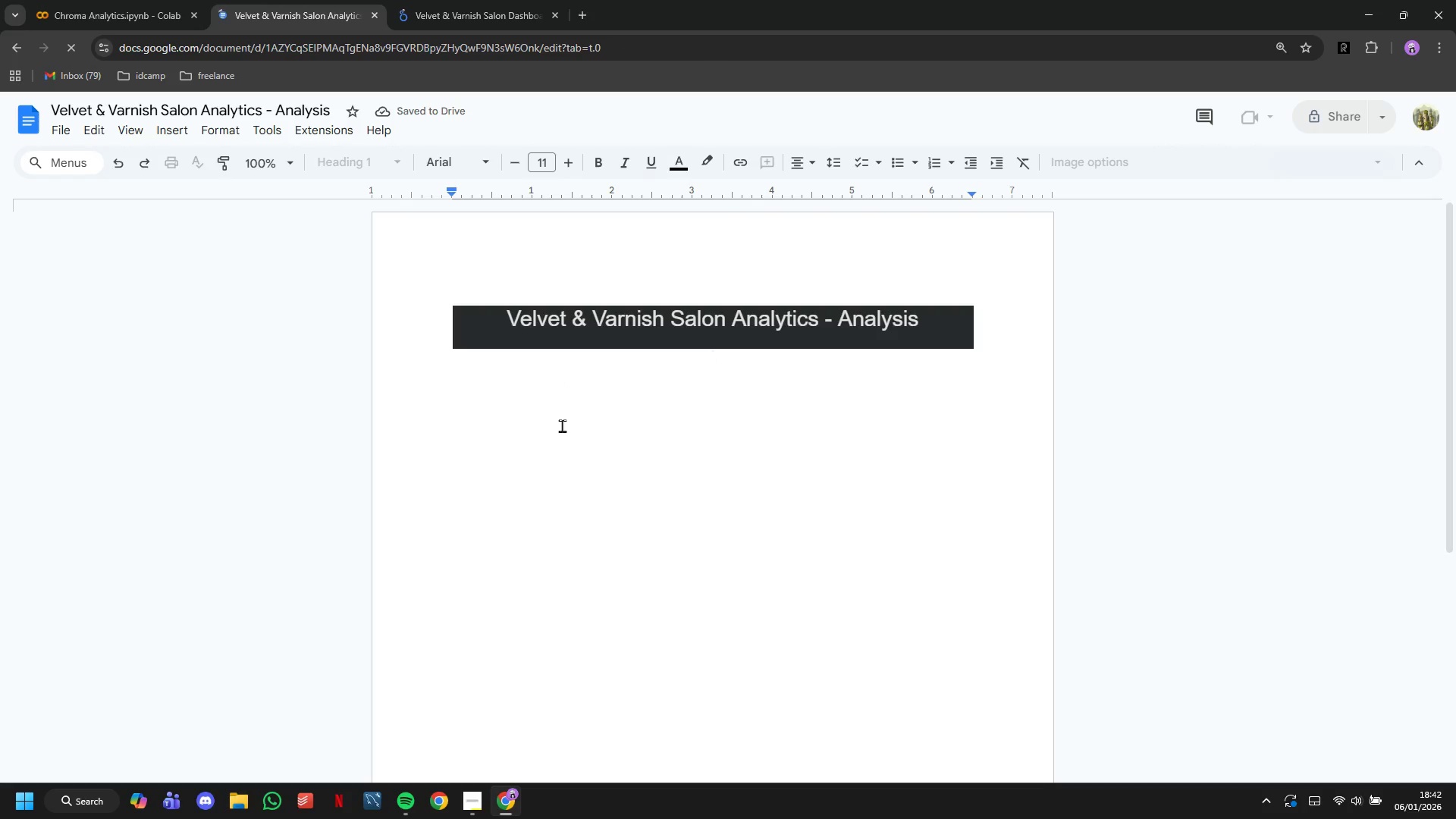 
key(Enter)
 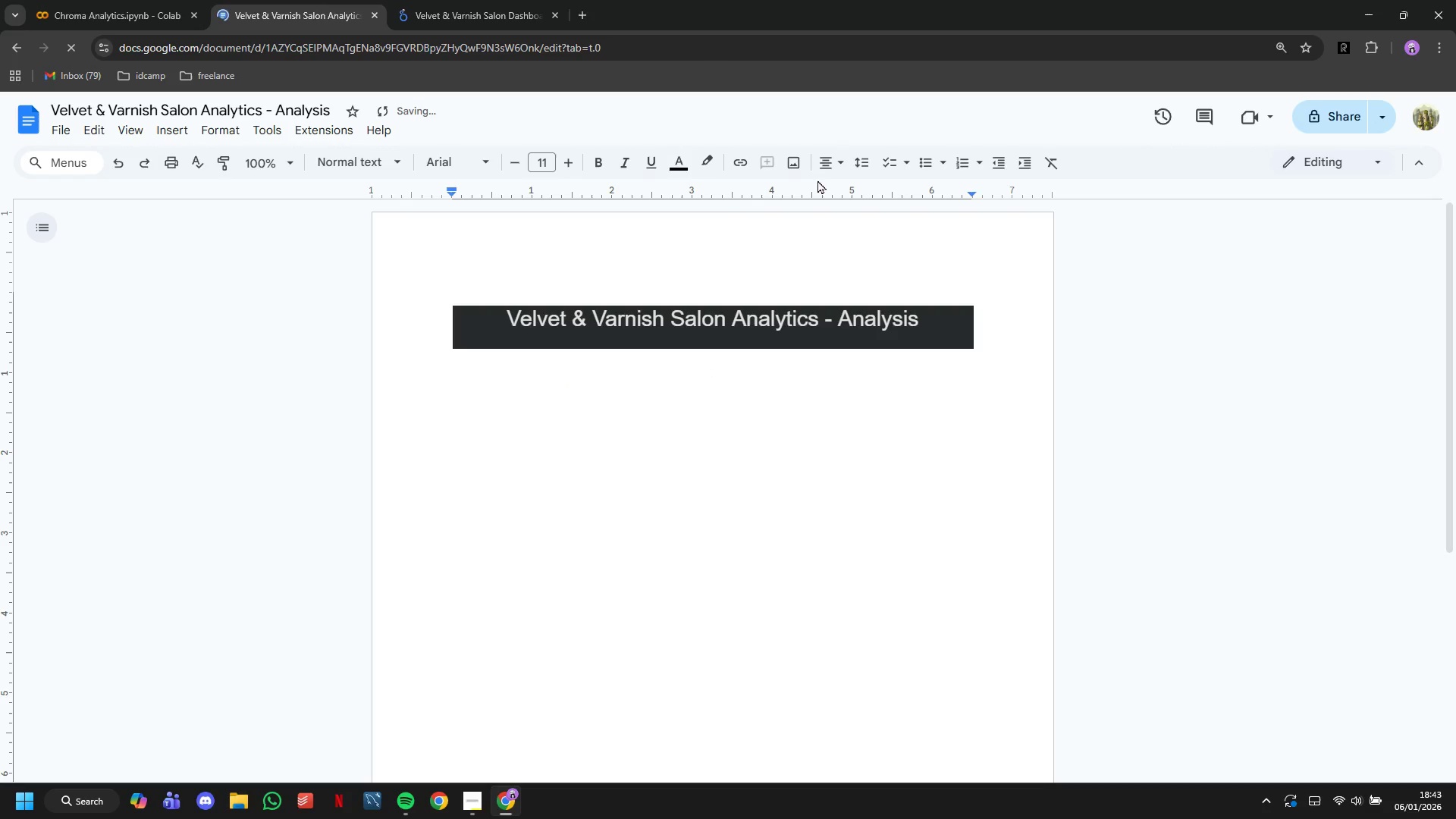 
double_click([824, 171])
 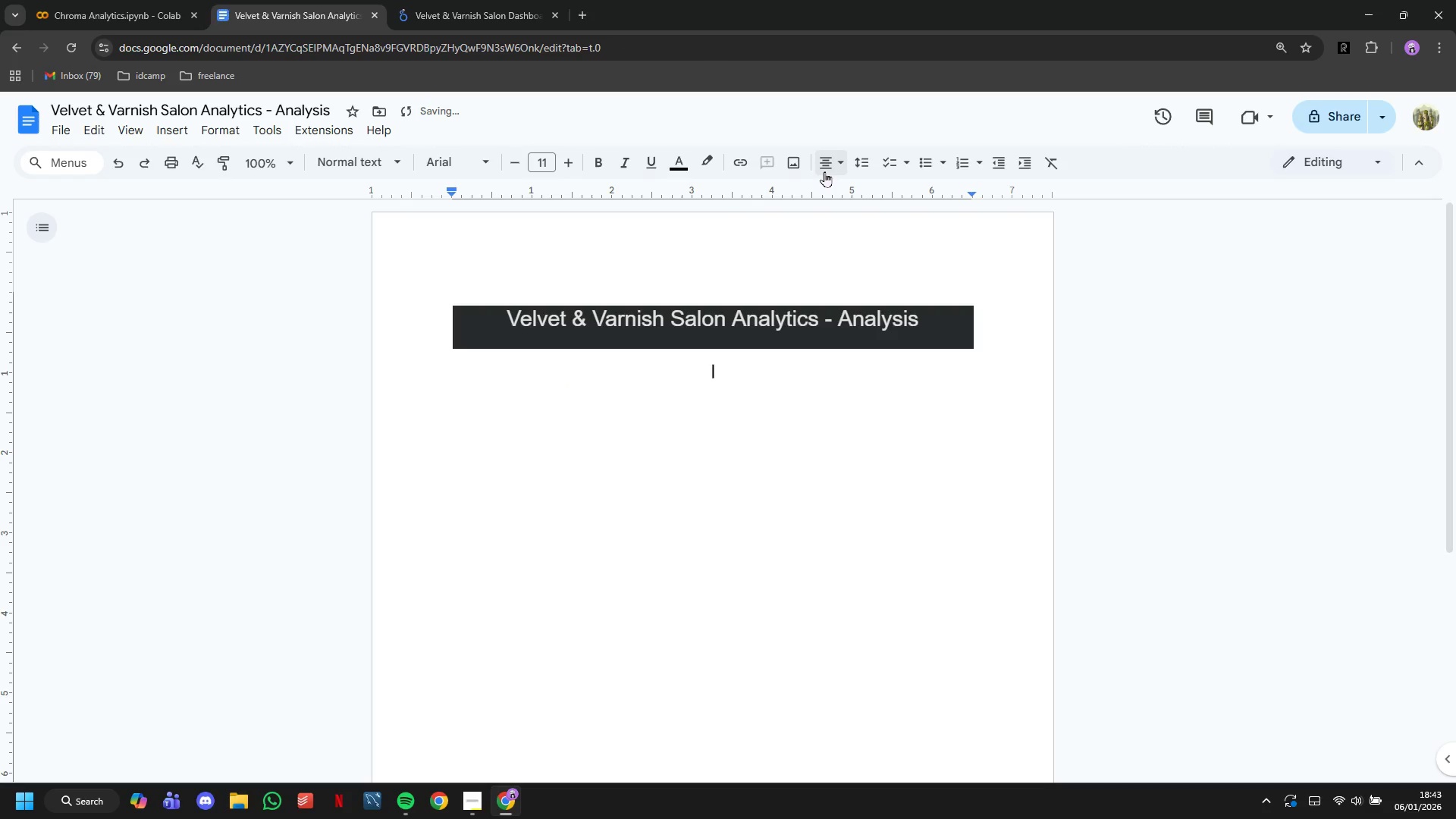 
triple_click([824, 171])
 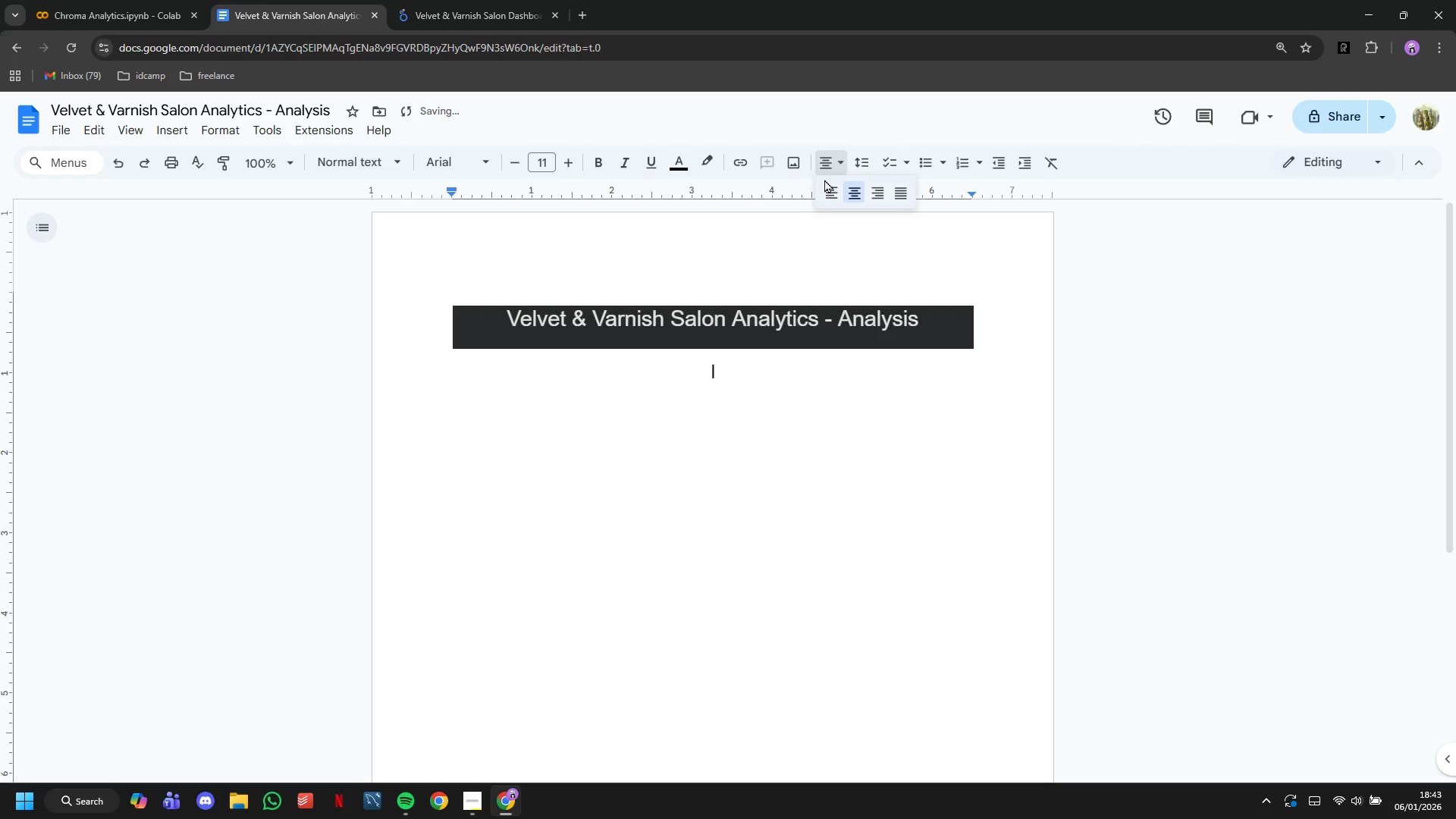 
triple_click([824, 186])
 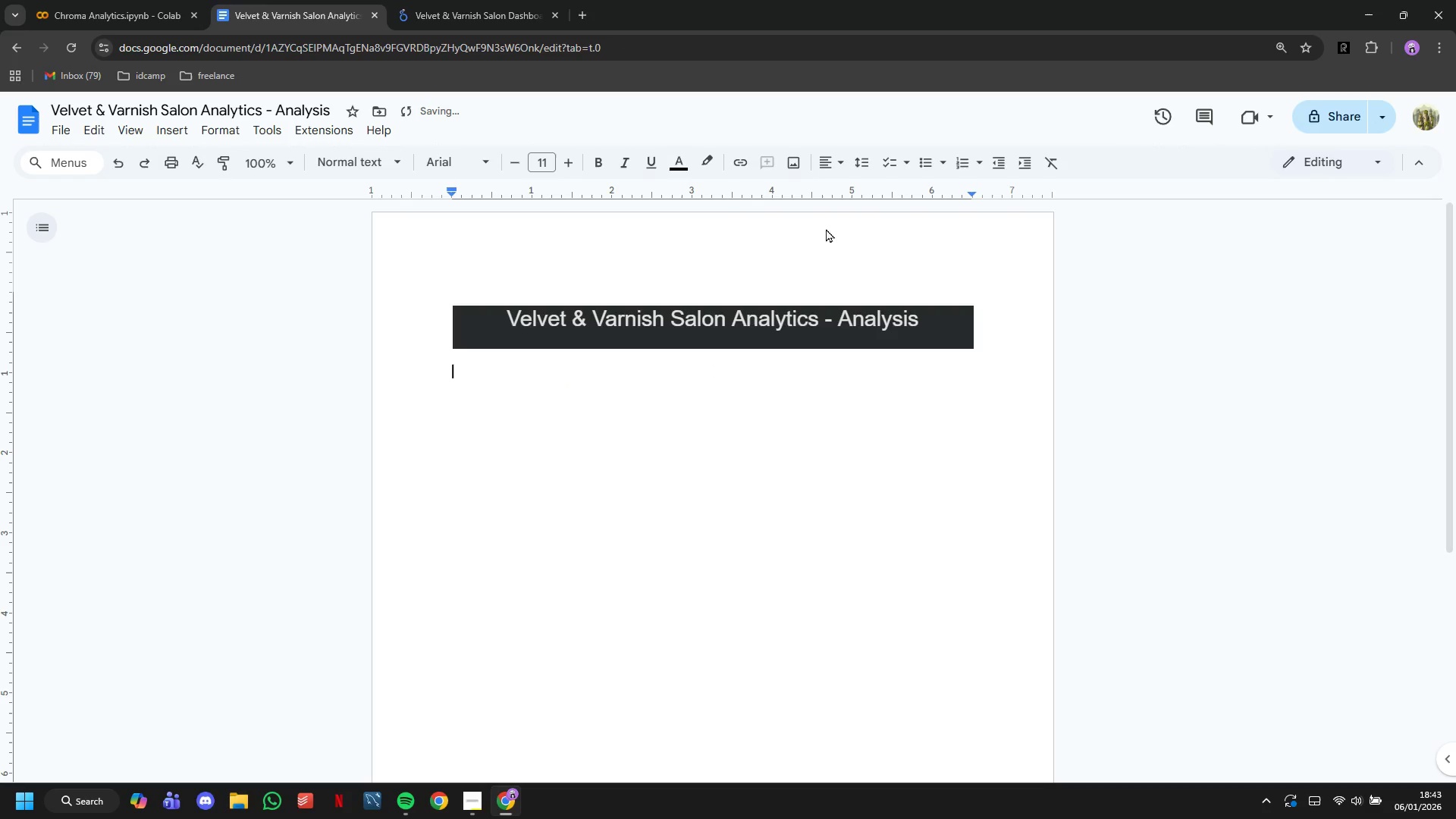 
type(This is a summary for the analysis inc)
 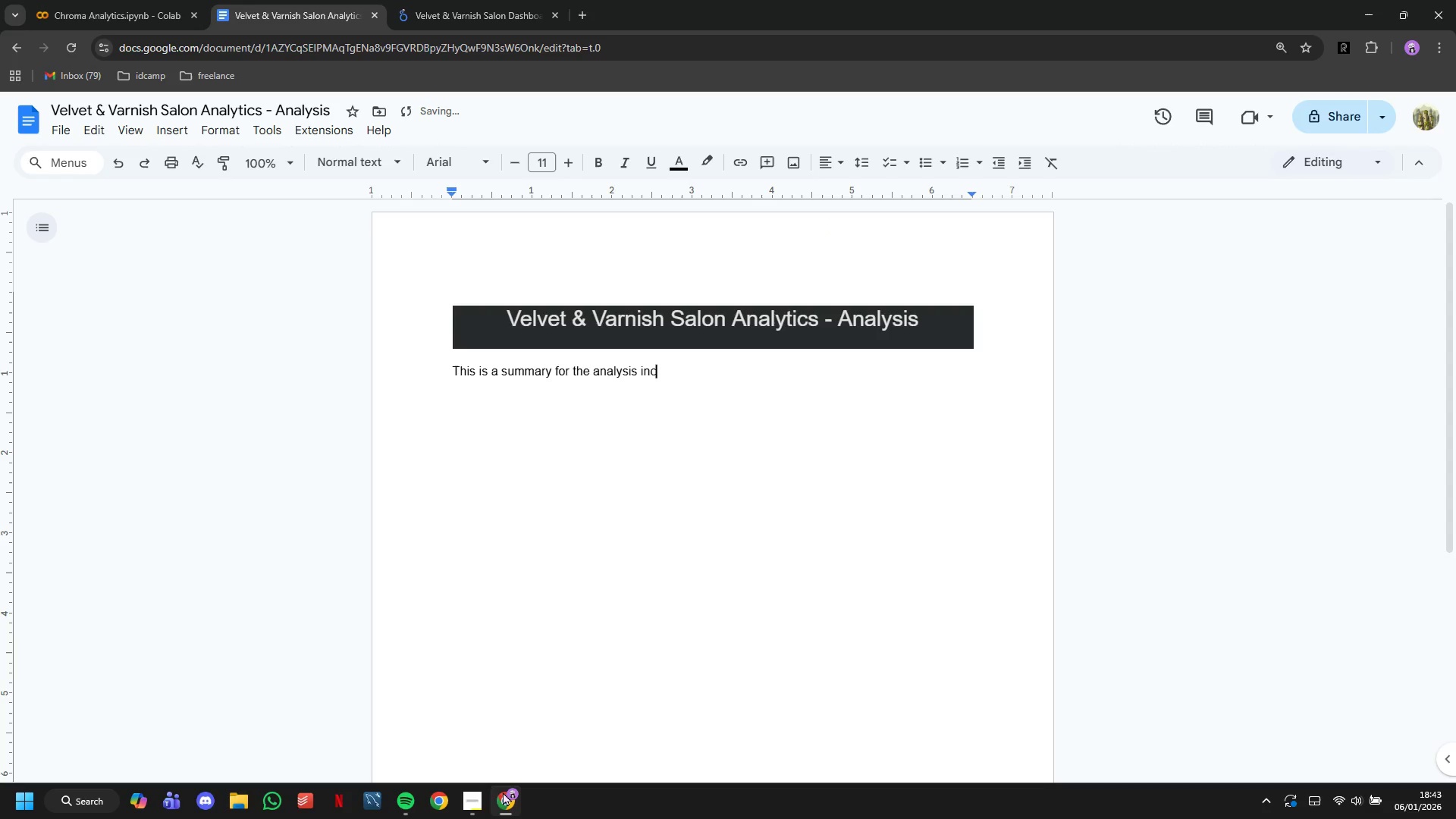 
left_click([485, 809])